 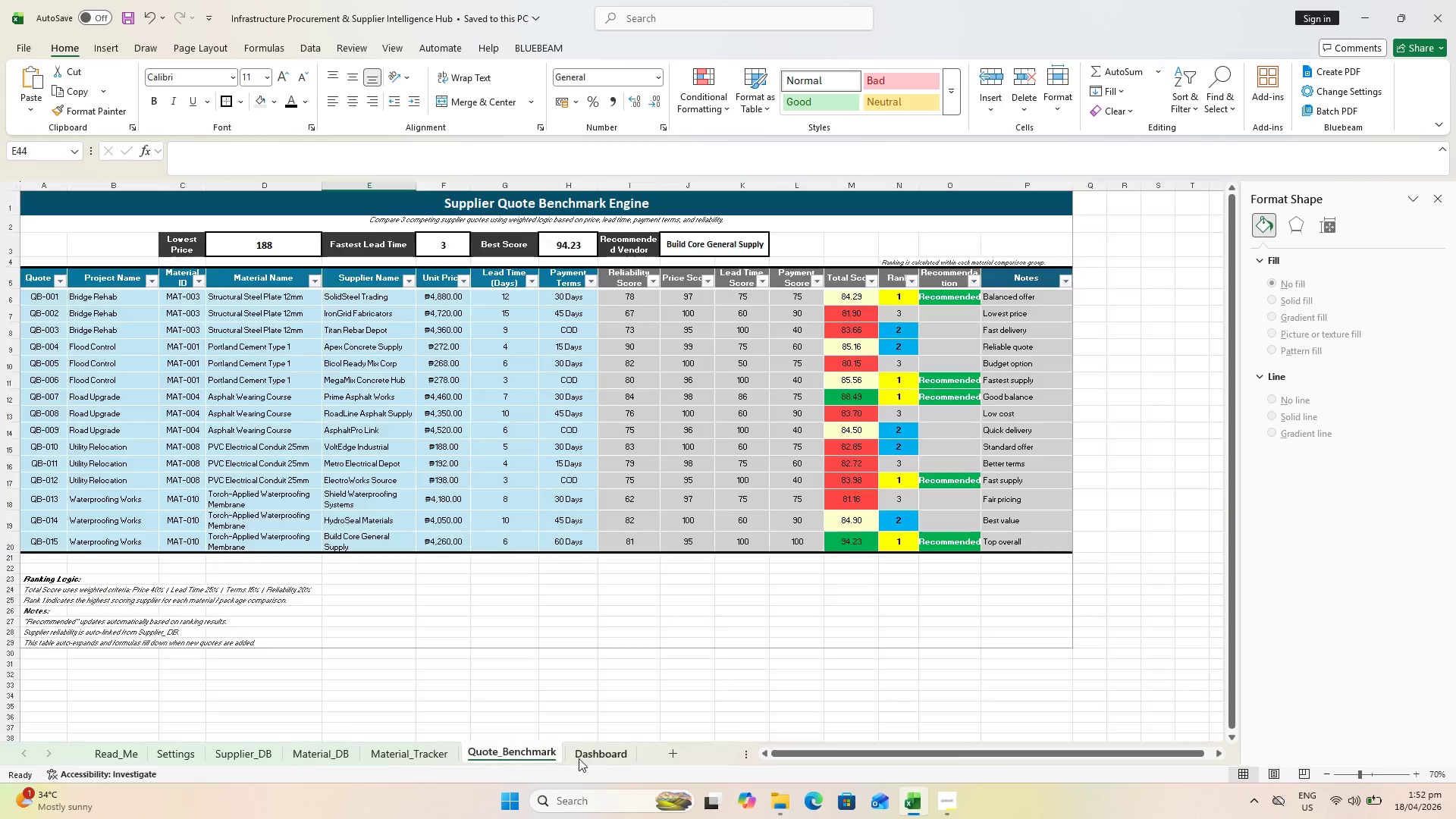 
scroll: coordinate [753, 626], scroll_direction: up, amount: 4.0
 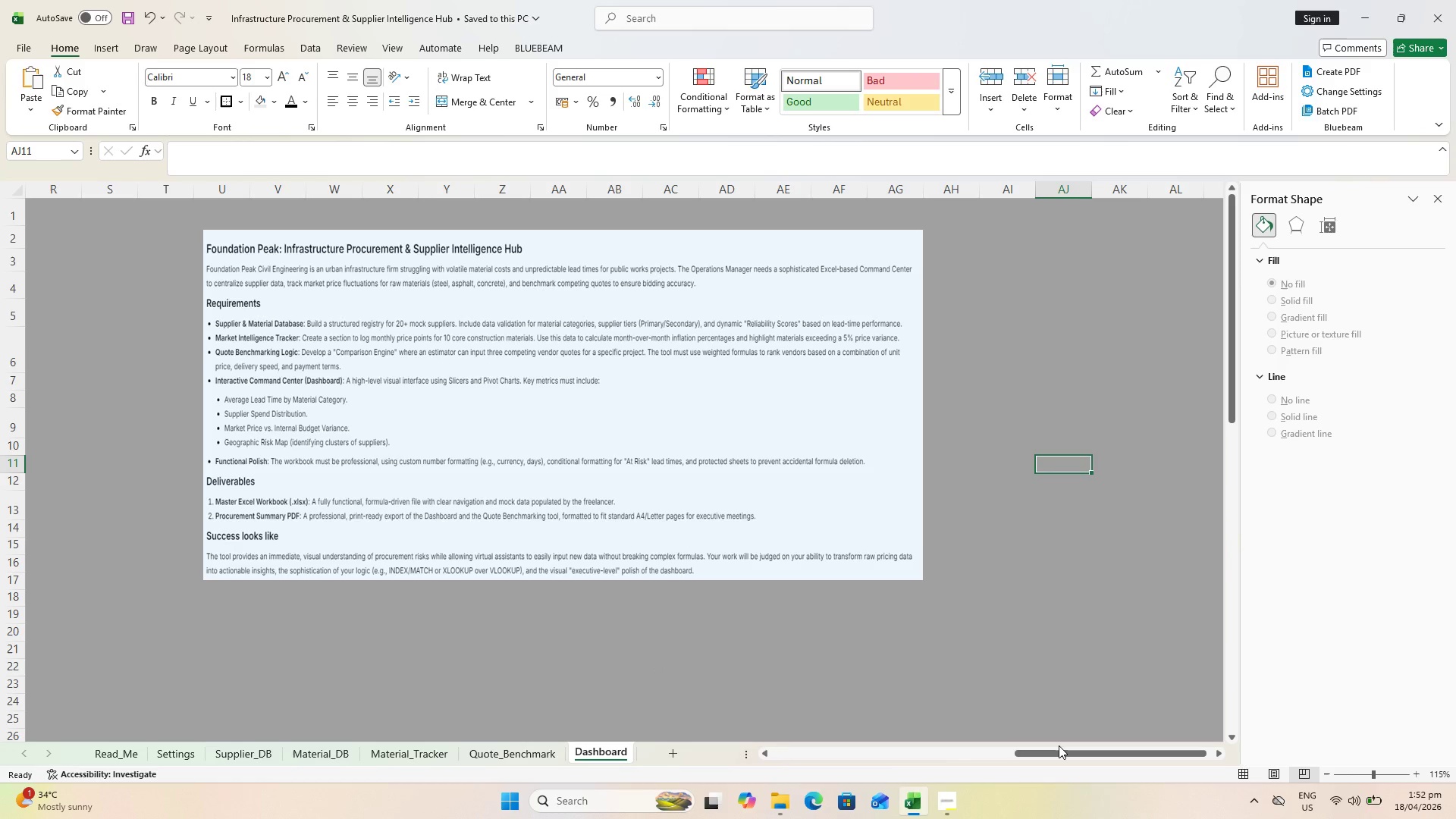 
left_click_drag(start_coordinate=[1068, 758], to_coordinate=[419, 762])
 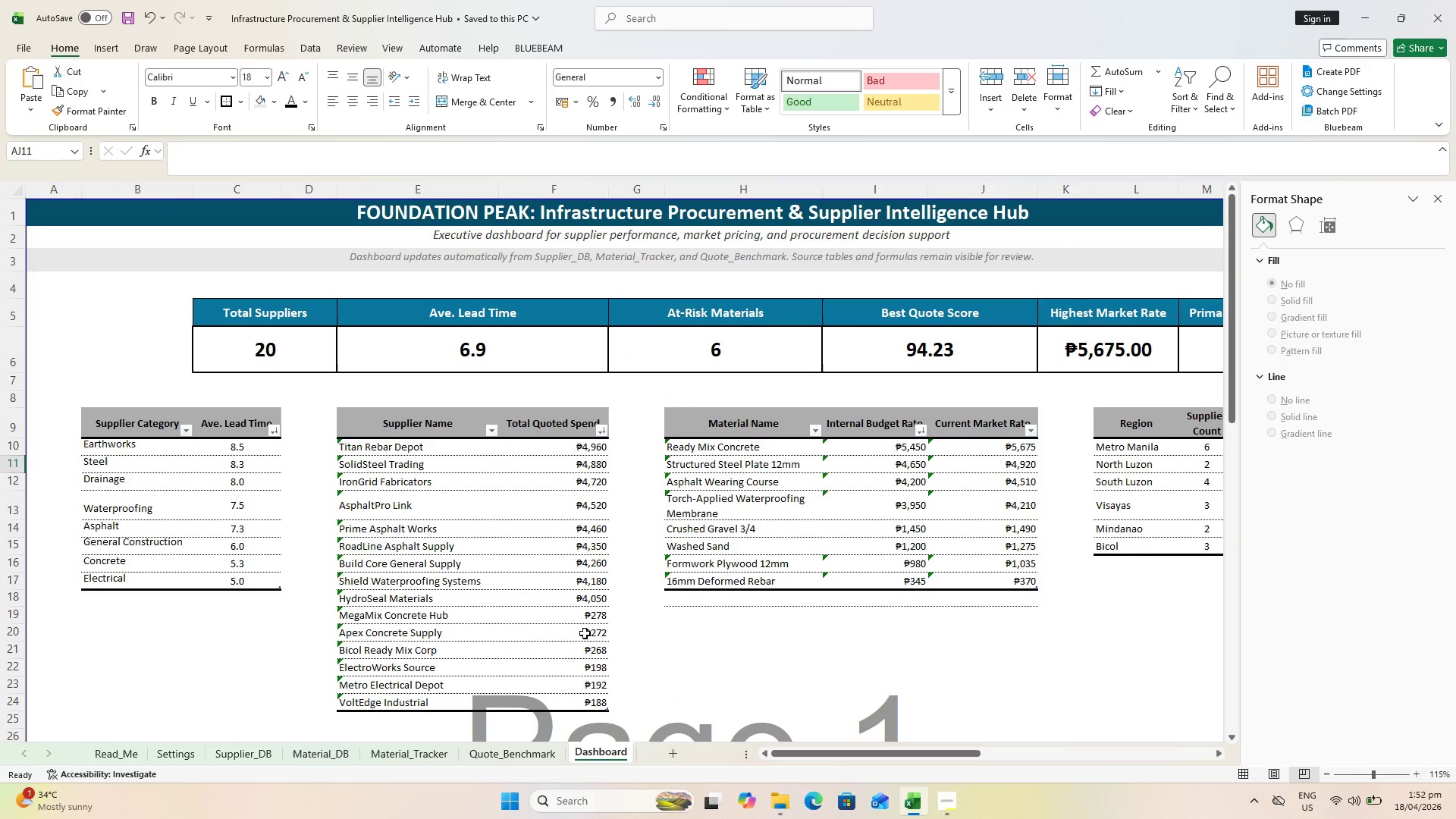 
hold_key(key=ControlLeft, duration=0.86)
 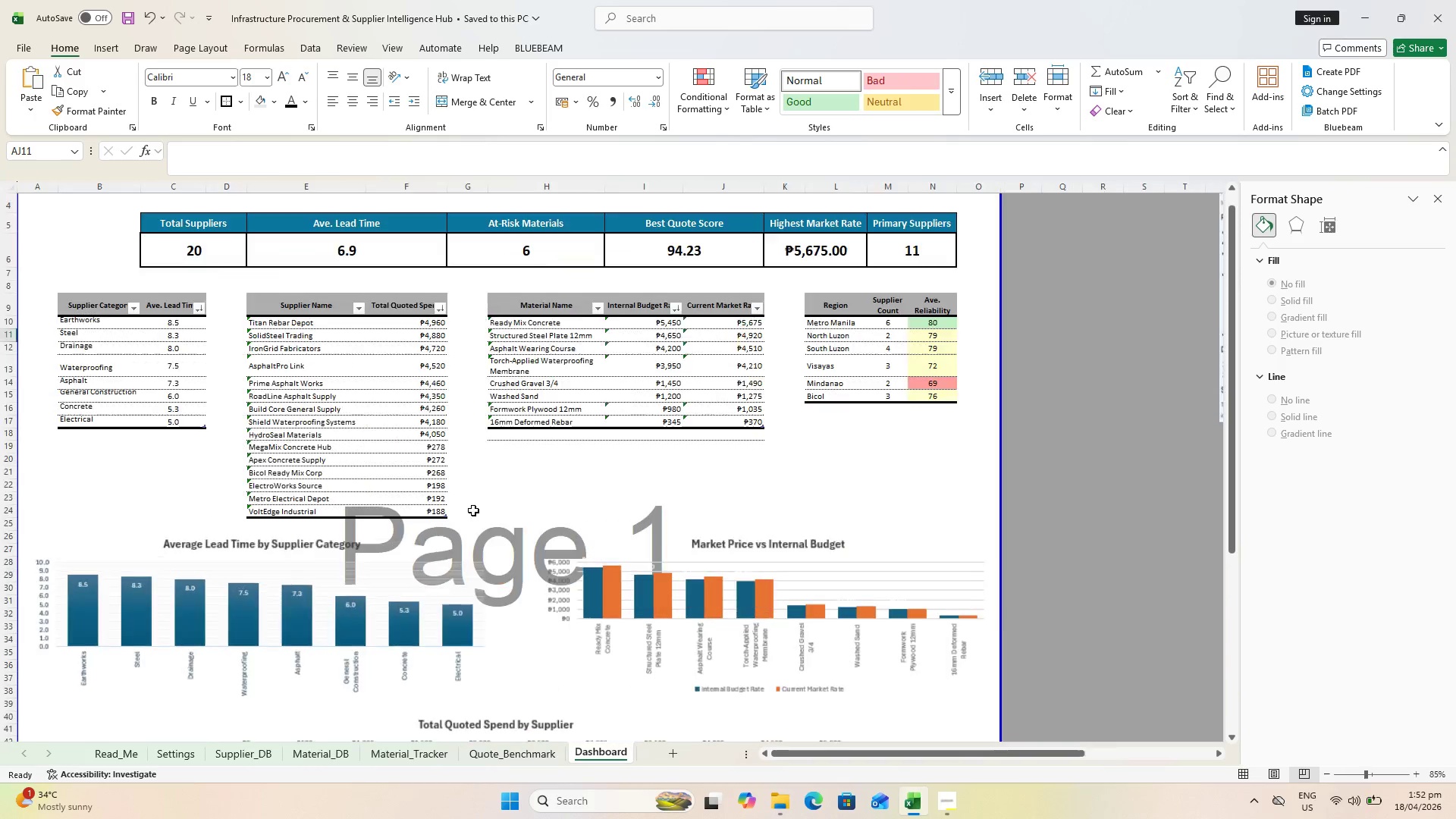 
hold_key(key=ControlLeft, duration=0.83)
 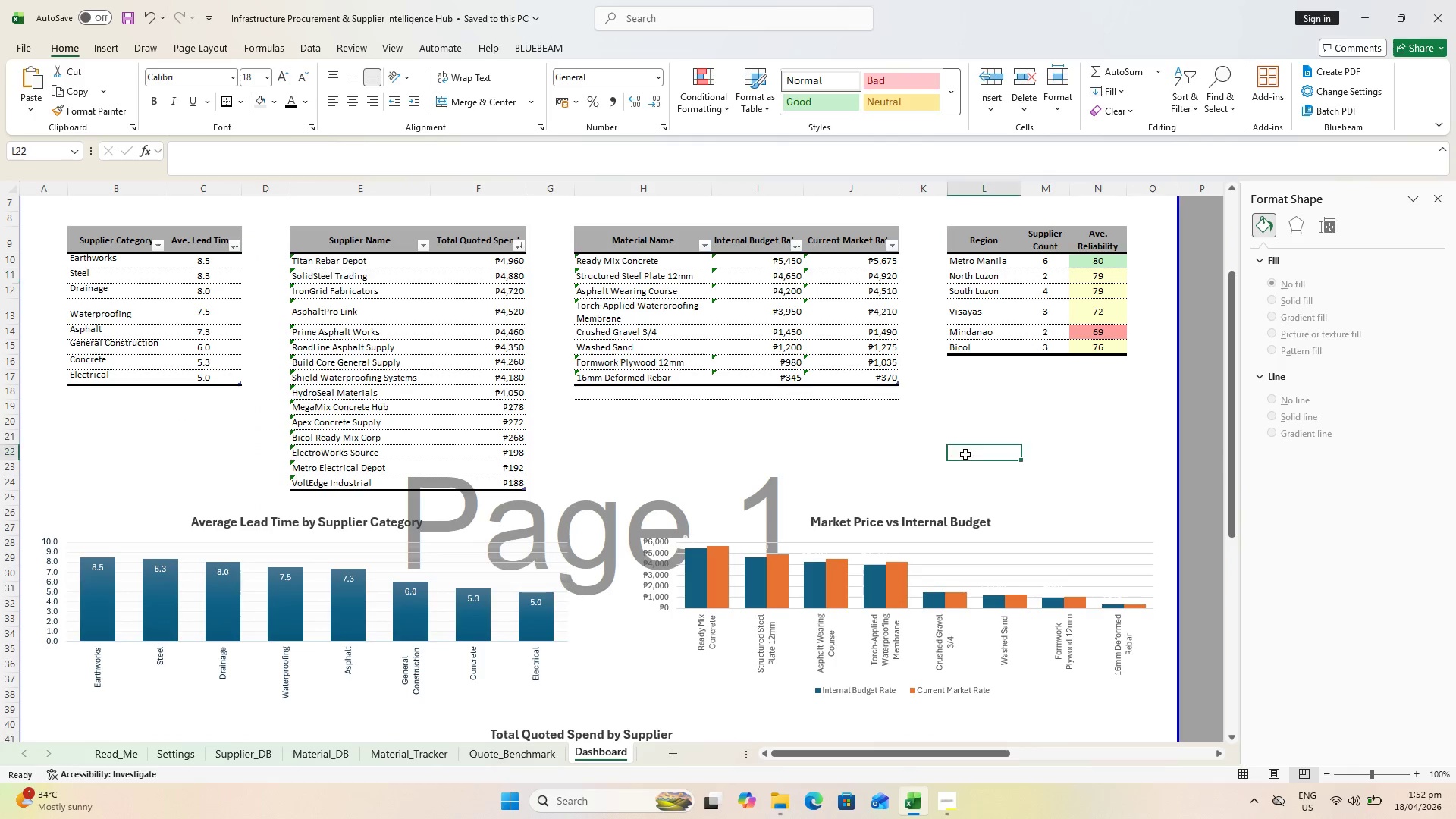 
scroll: coordinate [585, 623], scroll_direction: down, amount: 3.0
 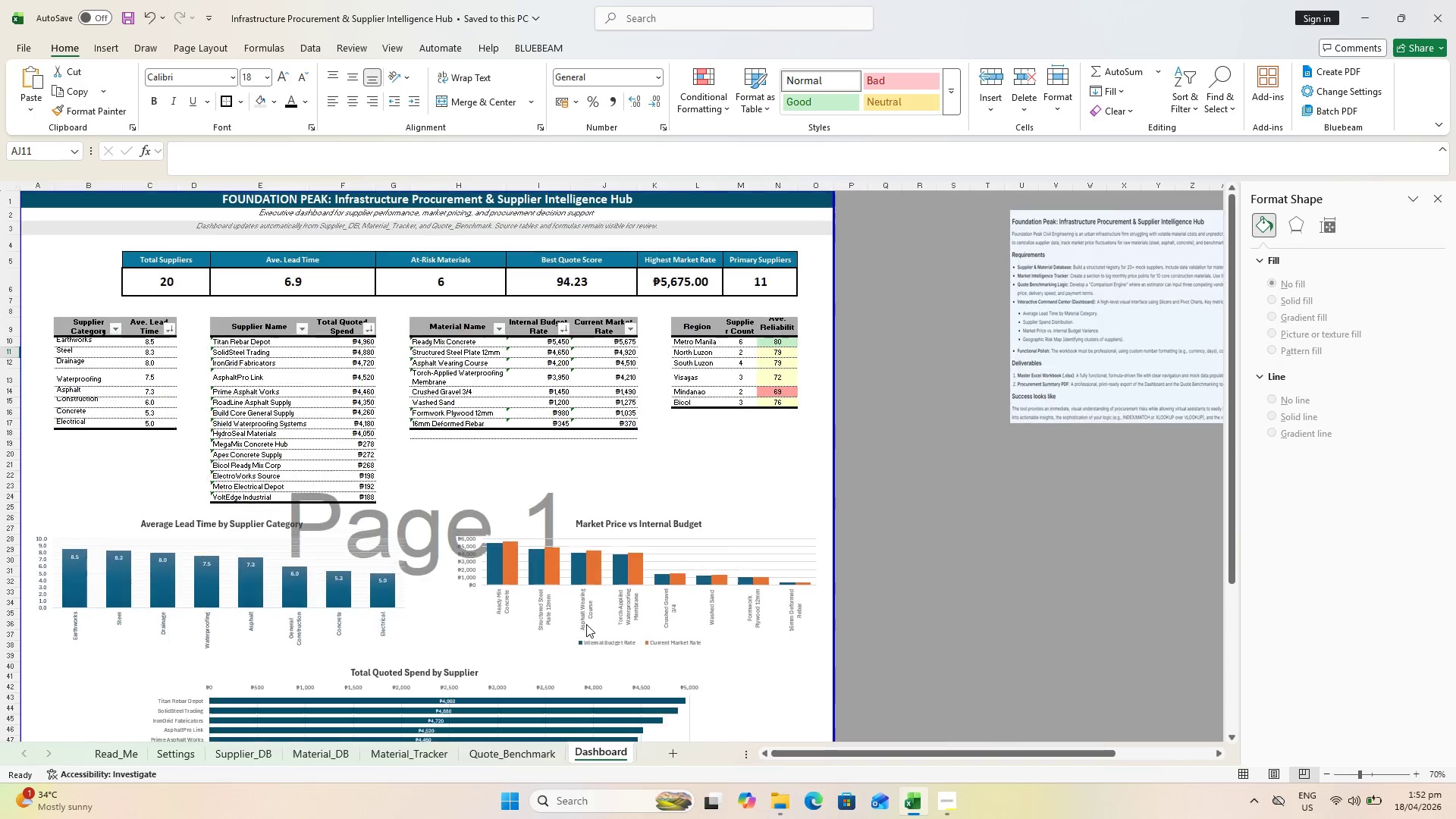 
scroll: coordinate [466, 507], scroll_direction: up, amount: 2.0
 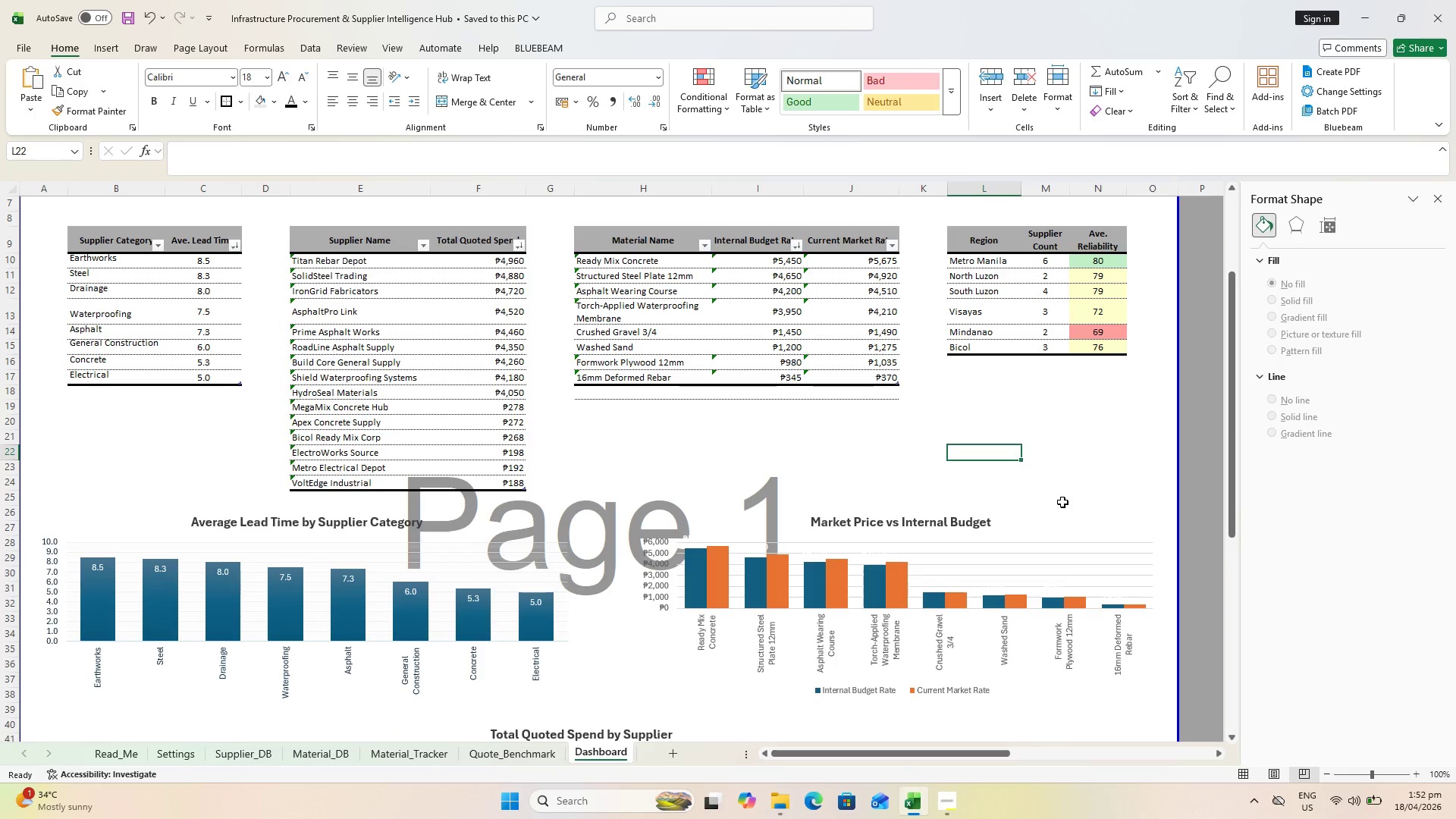 
hold_key(key=ControlLeft, duration=1.0)
scroll: coordinate [749, 615], scroll_direction: down, amount: 1.0
 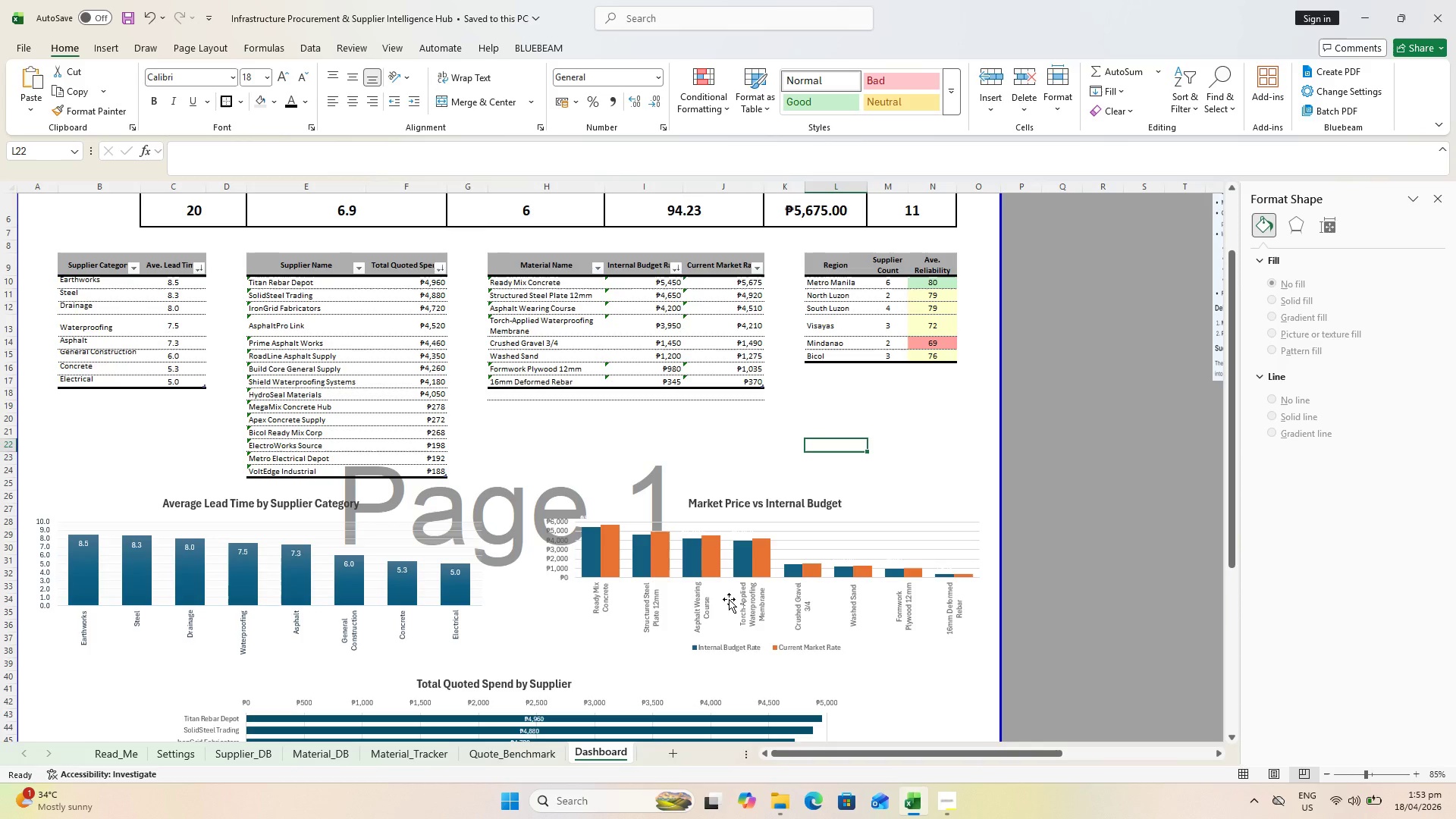 
wait(71.06)
 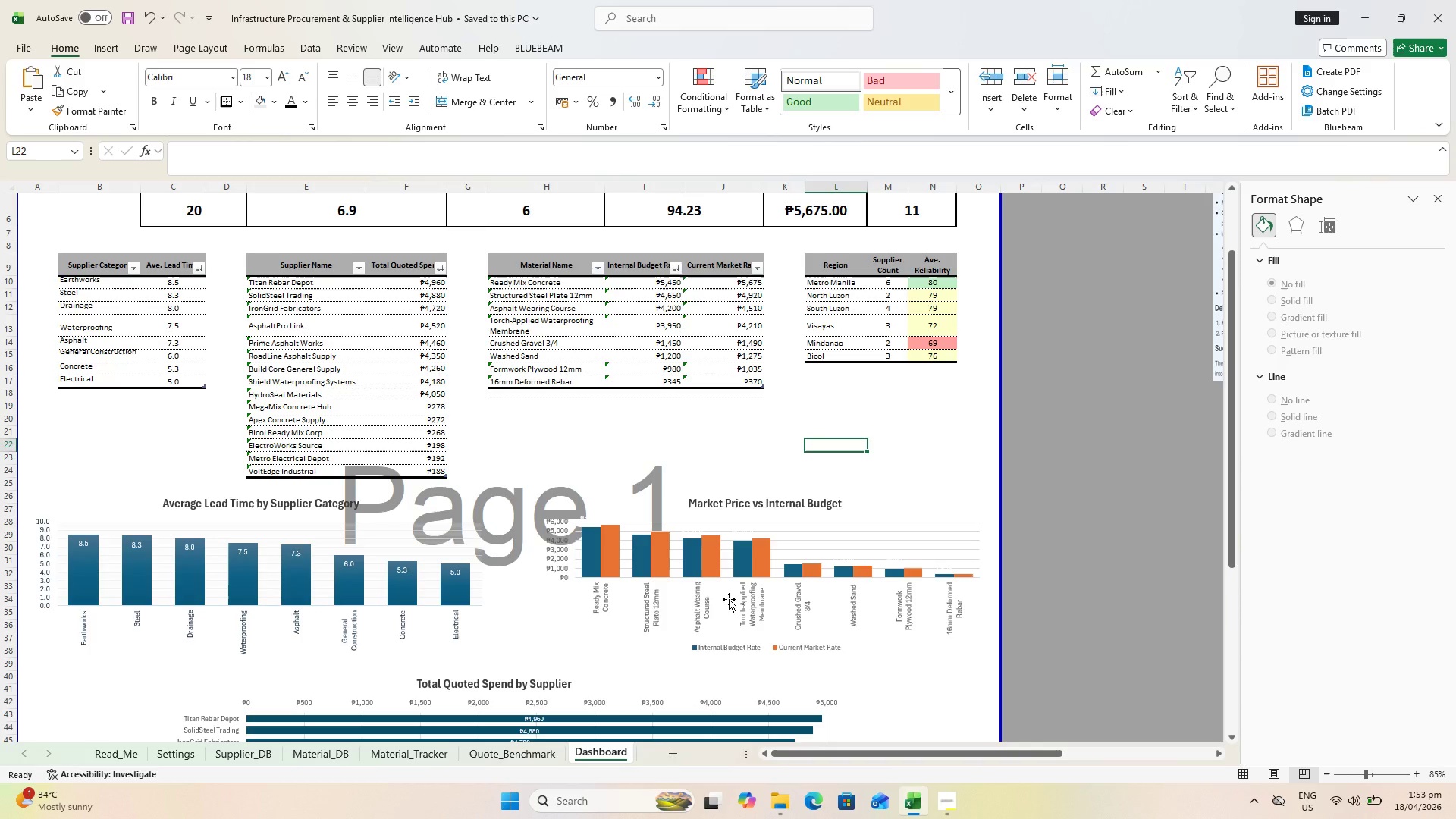 
key(Control+S)
 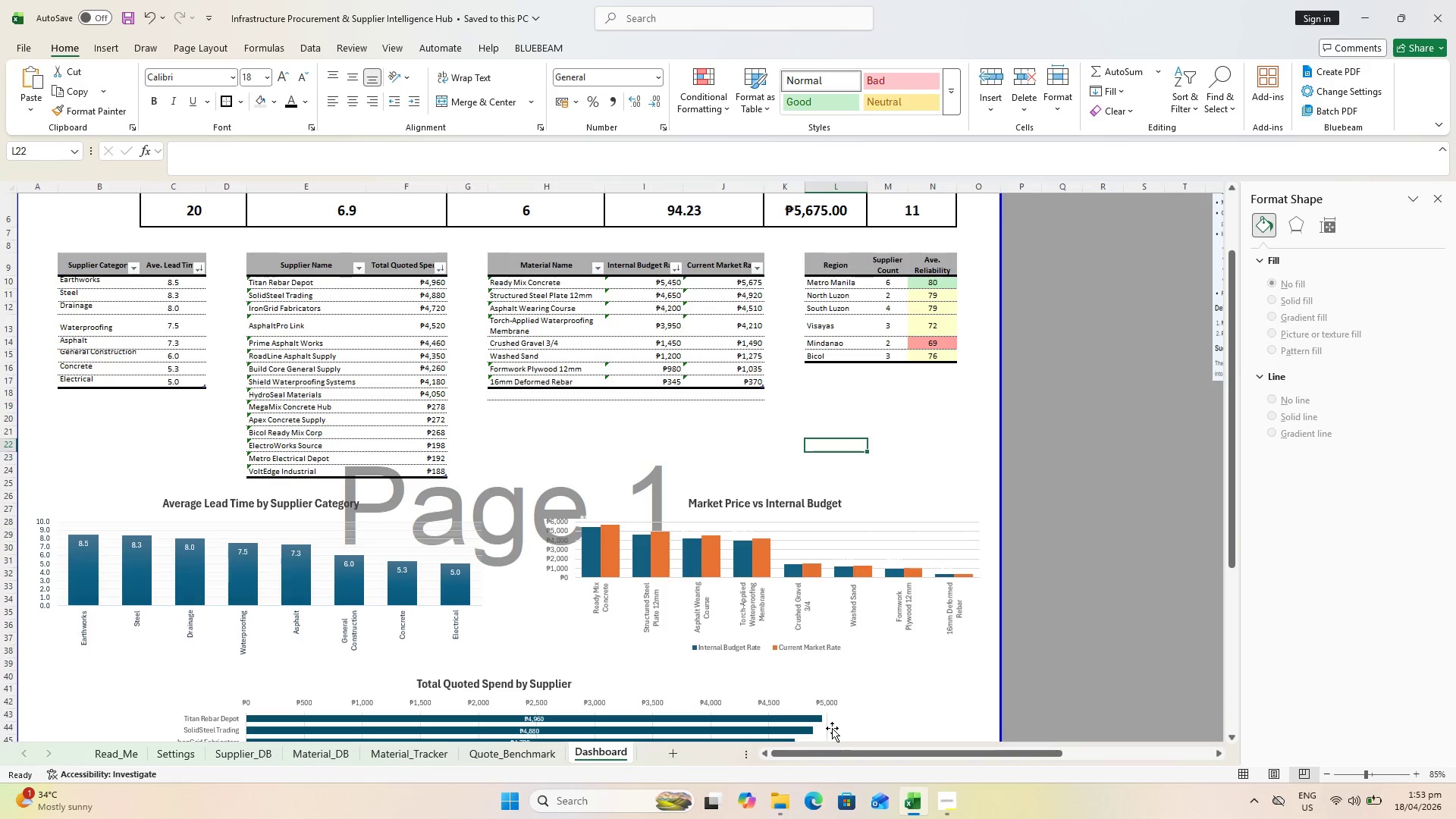 
hold_key(key=ControlLeft, duration=0.55)
scroll: coordinate [711, 615], scroll_direction: down, amount: 1.0
 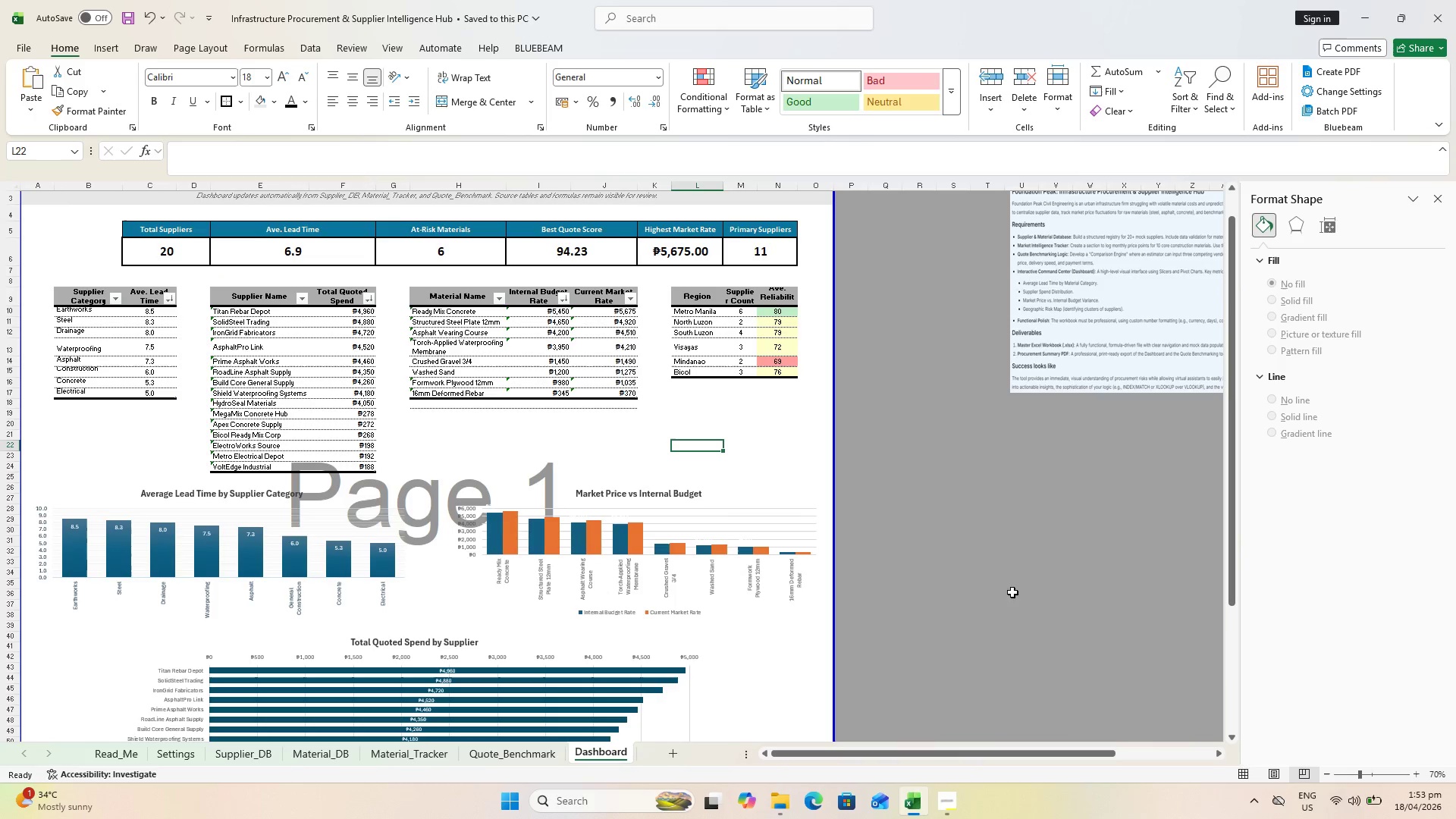 
hold_key(key=ControlLeft, duration=0.5)
scroll: coordinate [676, 583], scroll_direction: down, amount: 1.0
 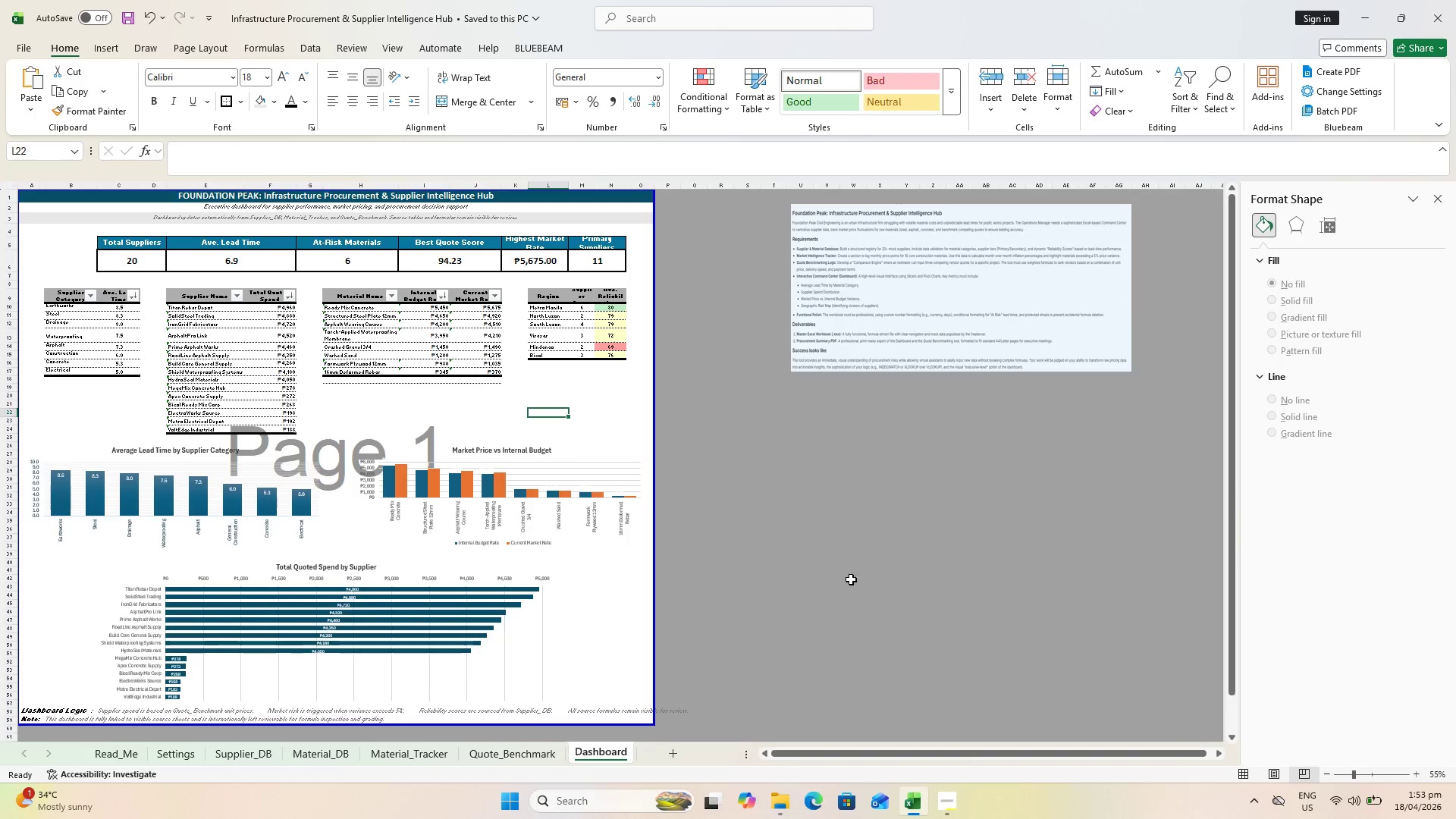 
left_click([857, 576])
 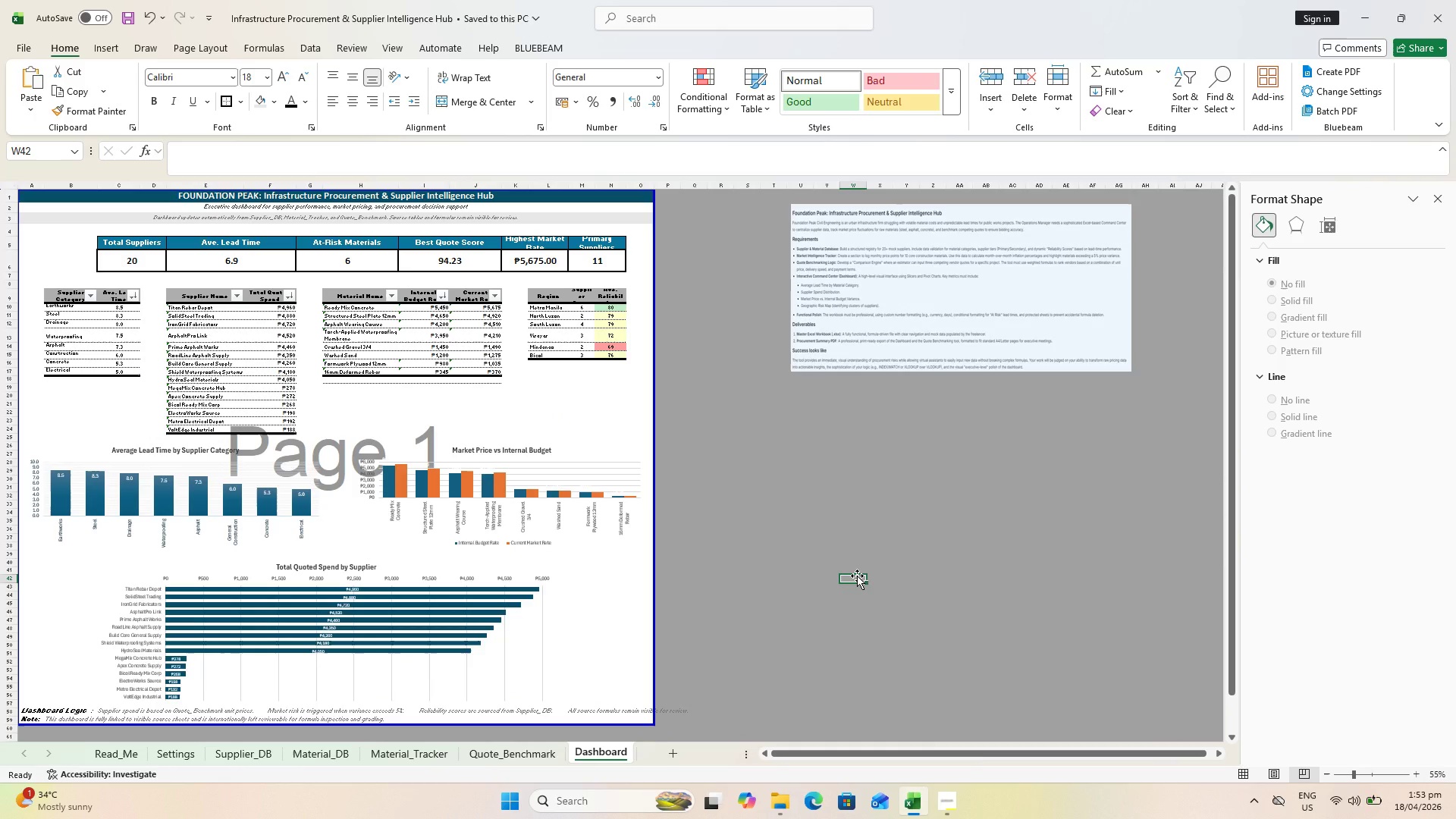 
wait(24.53)
 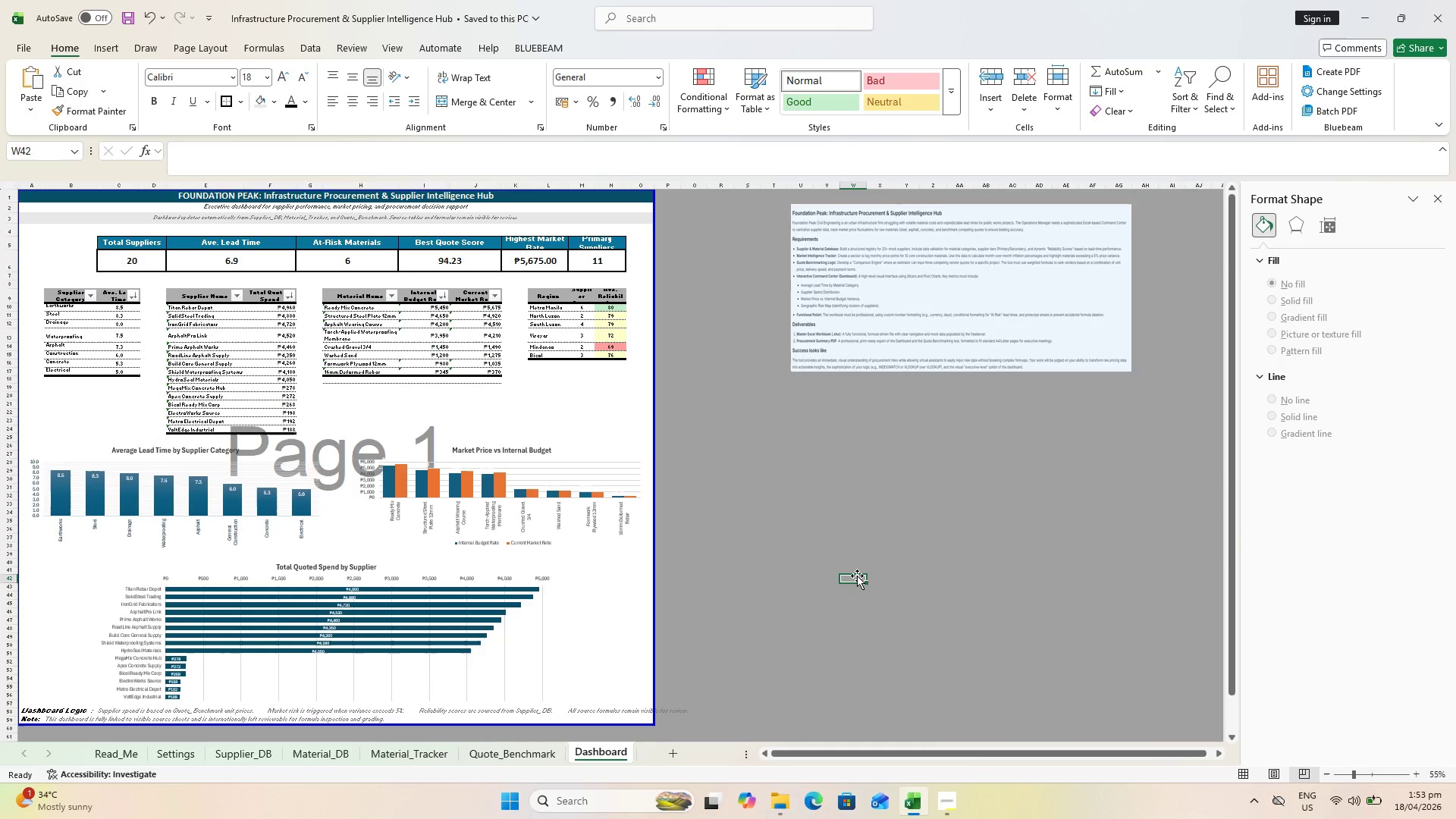 
key(Control+ControlLeft)
 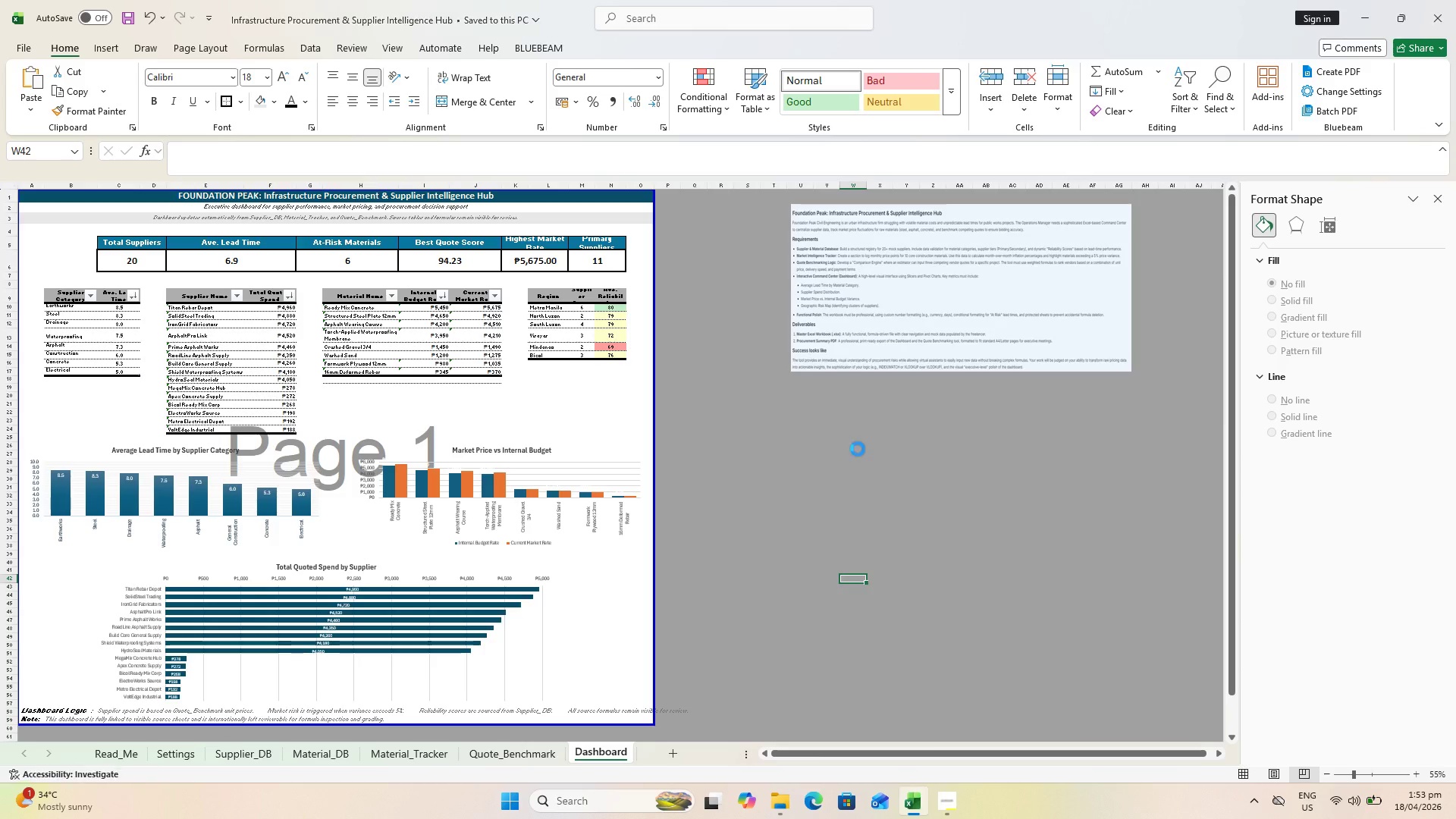 
key(Control+S)
 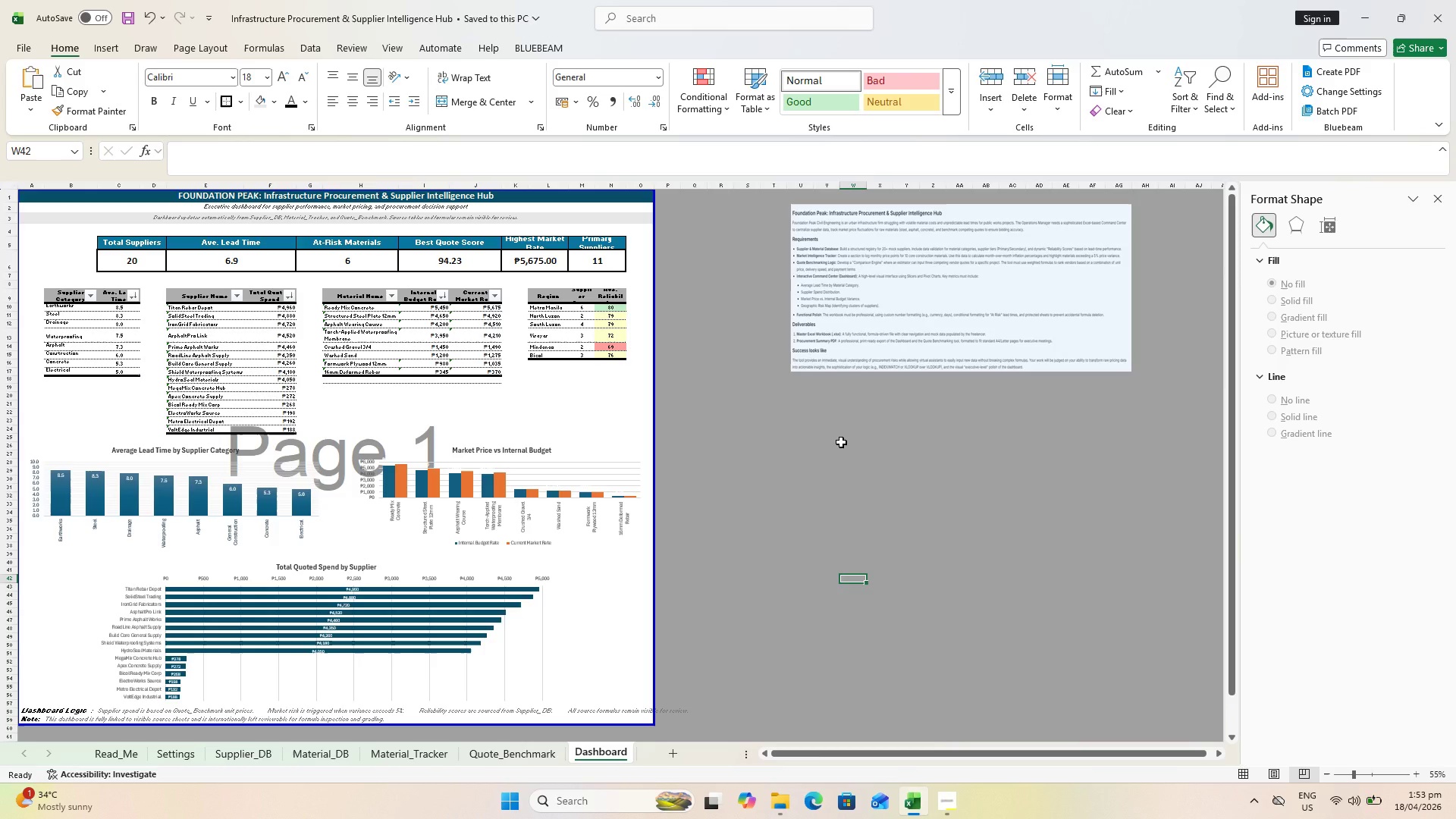 
wait(13.26)
 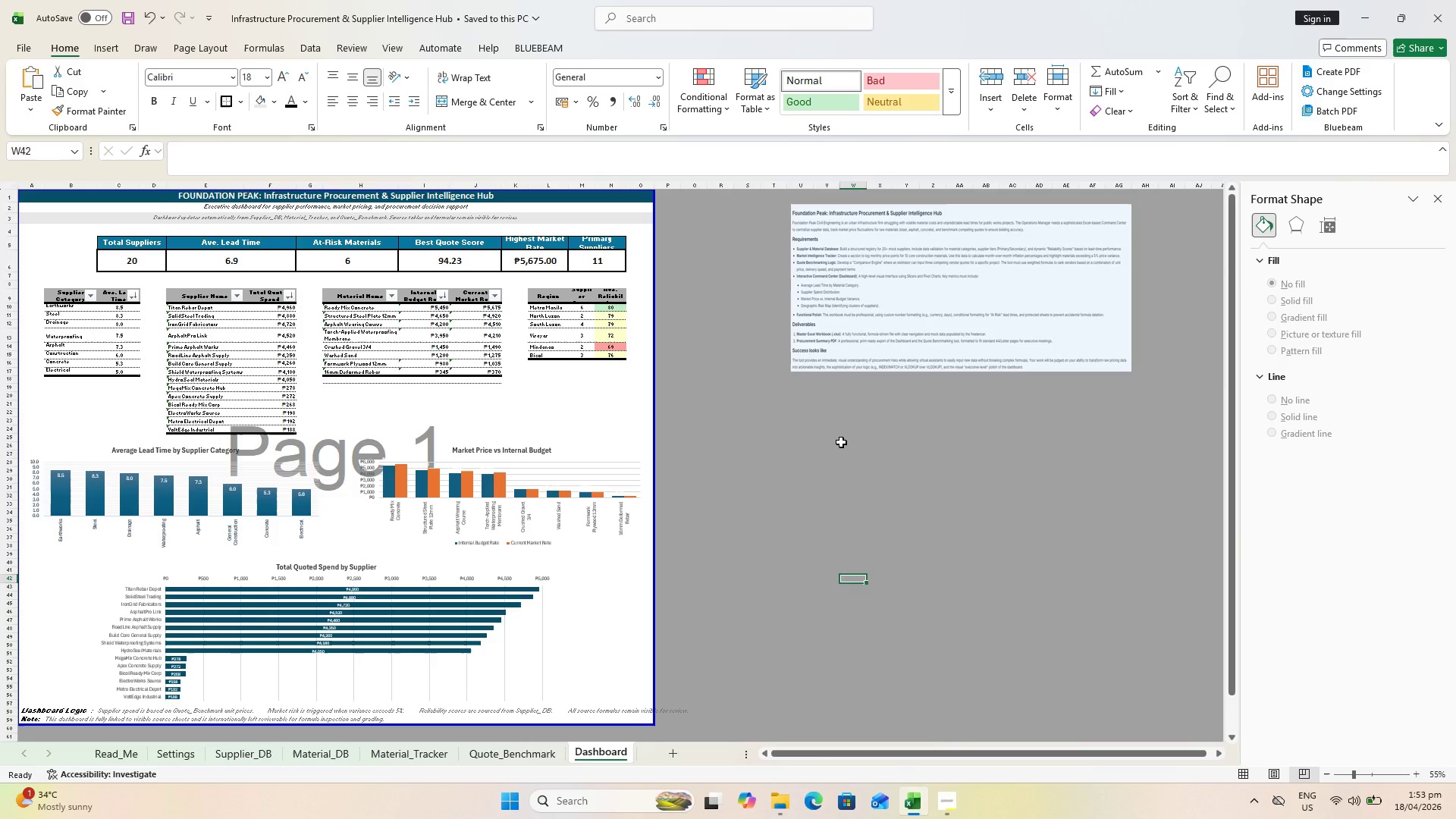 
mouse_move([555, 485])
 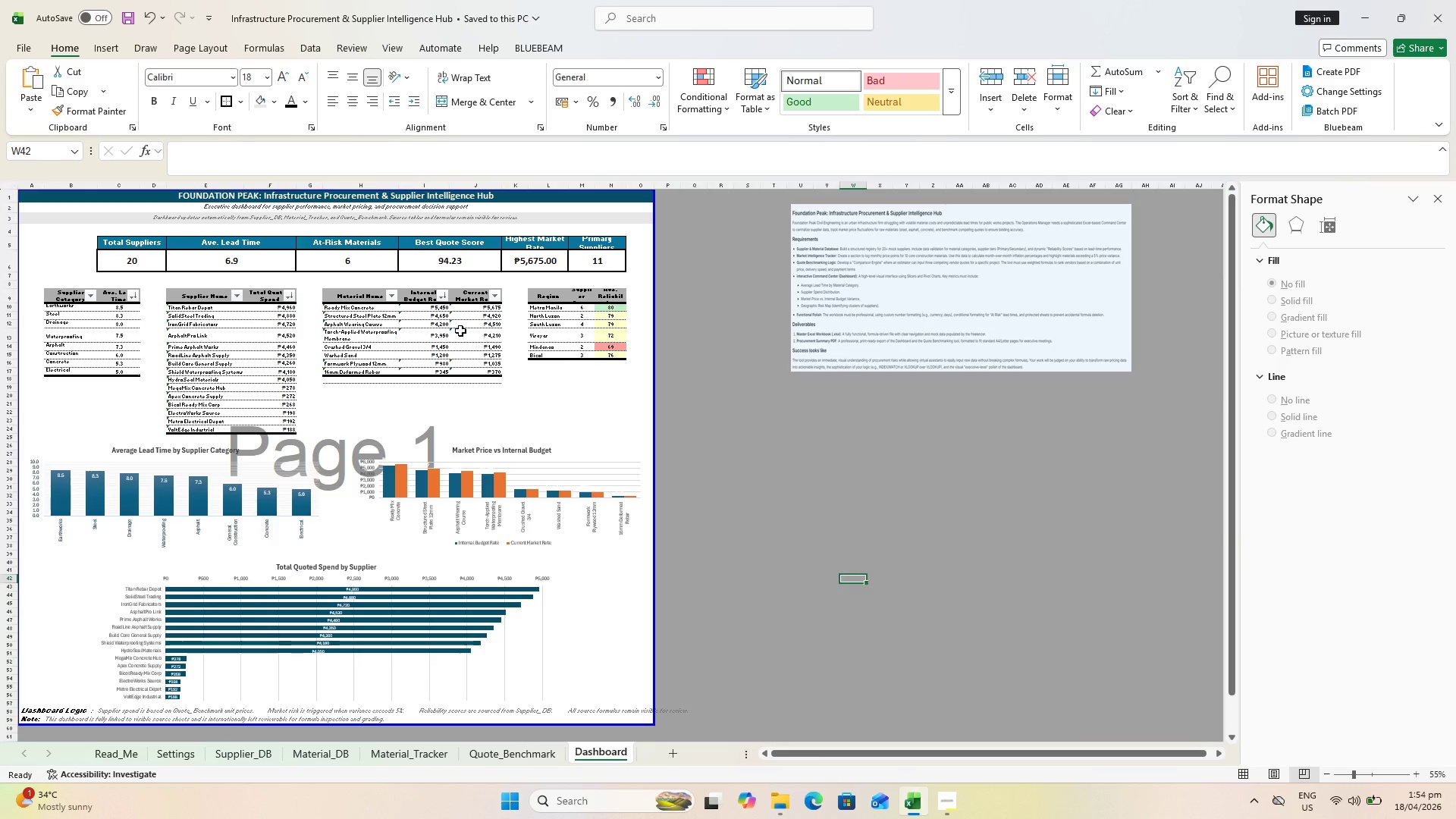 
hold_key(key=ControlLeft, duration=0.88)
scroll: coordinate [192, 210], scroll_direction: up, amount: 3.0
 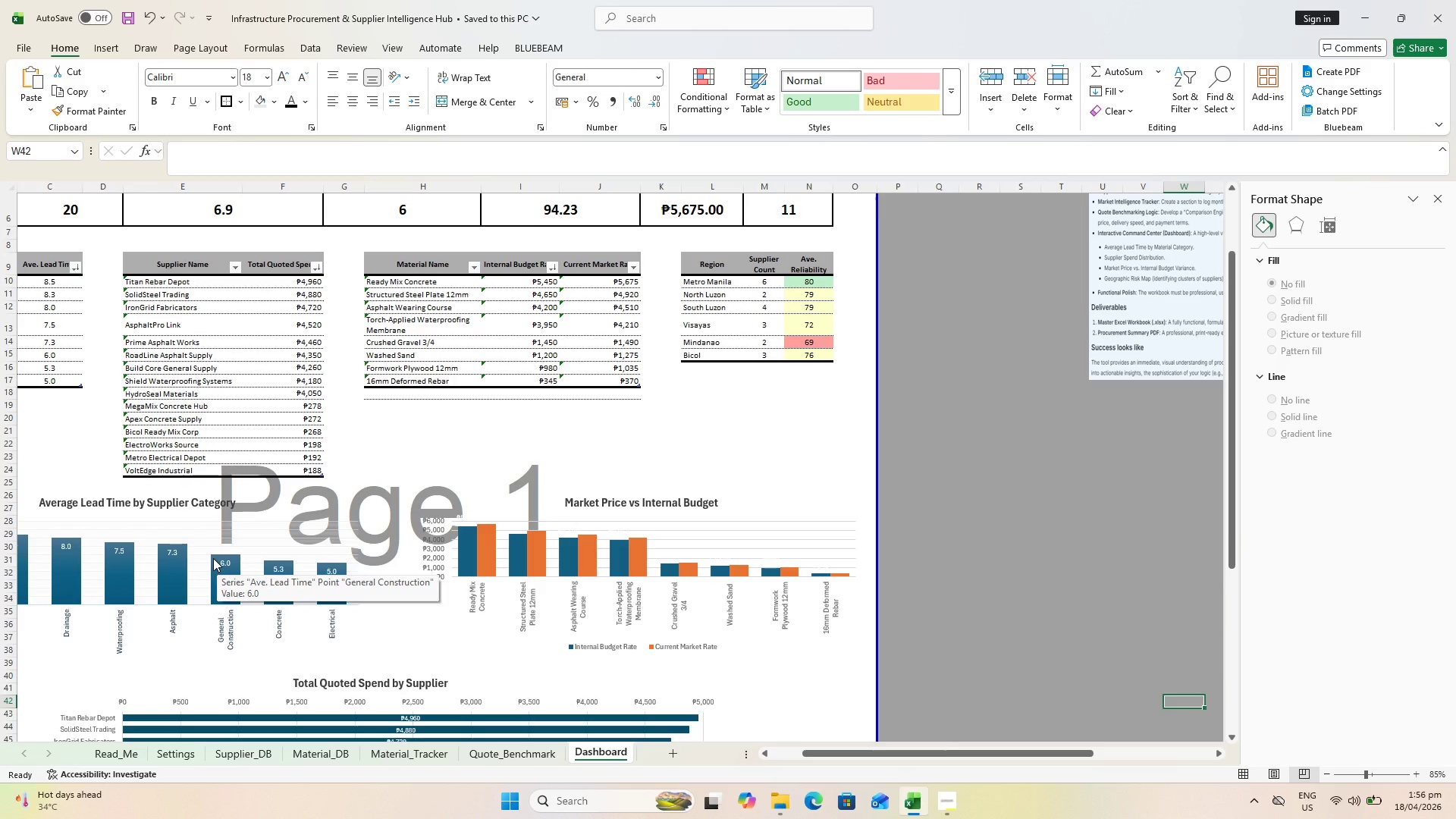 
wait(153.35)
 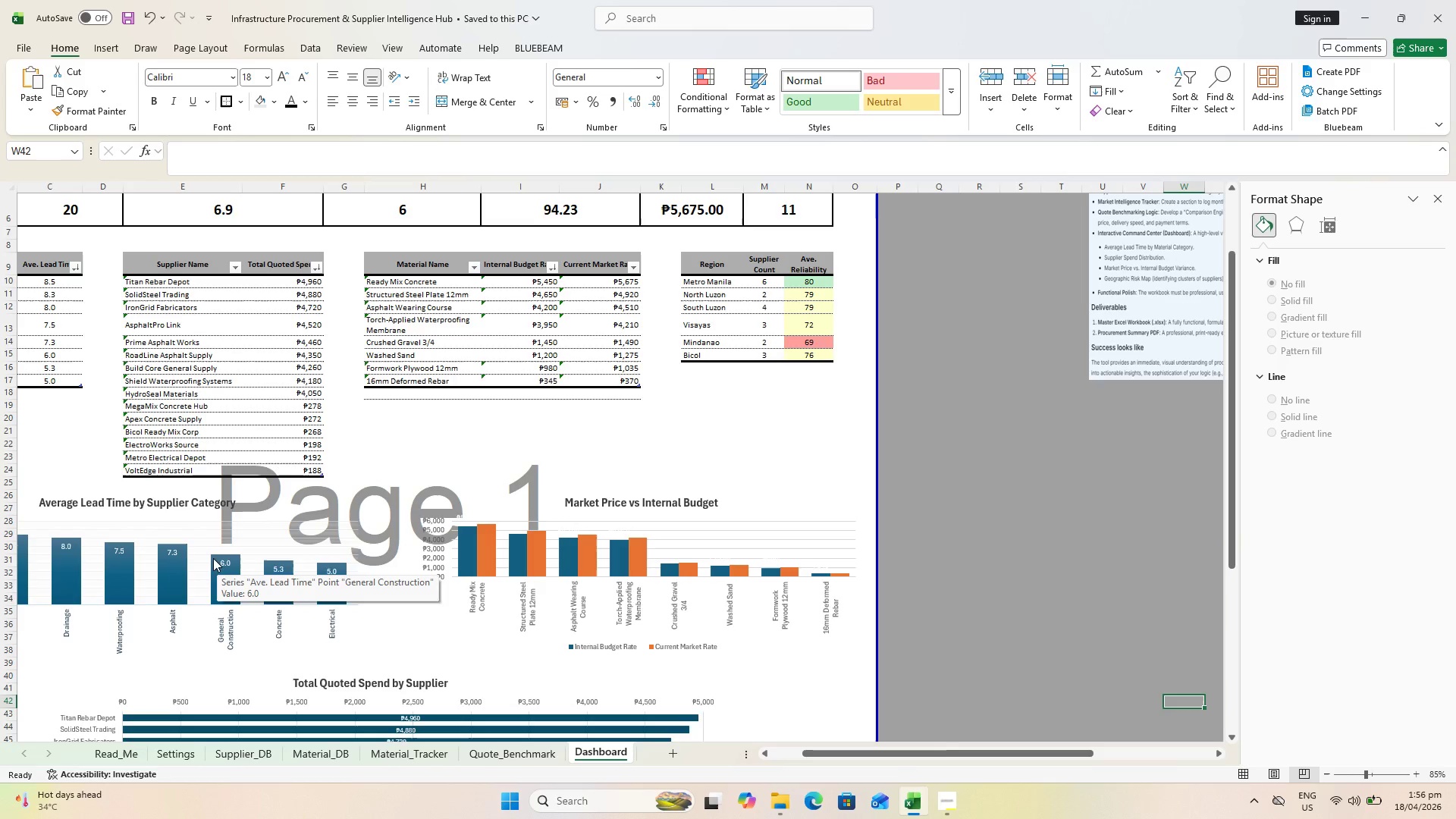 
key(Control+S)
 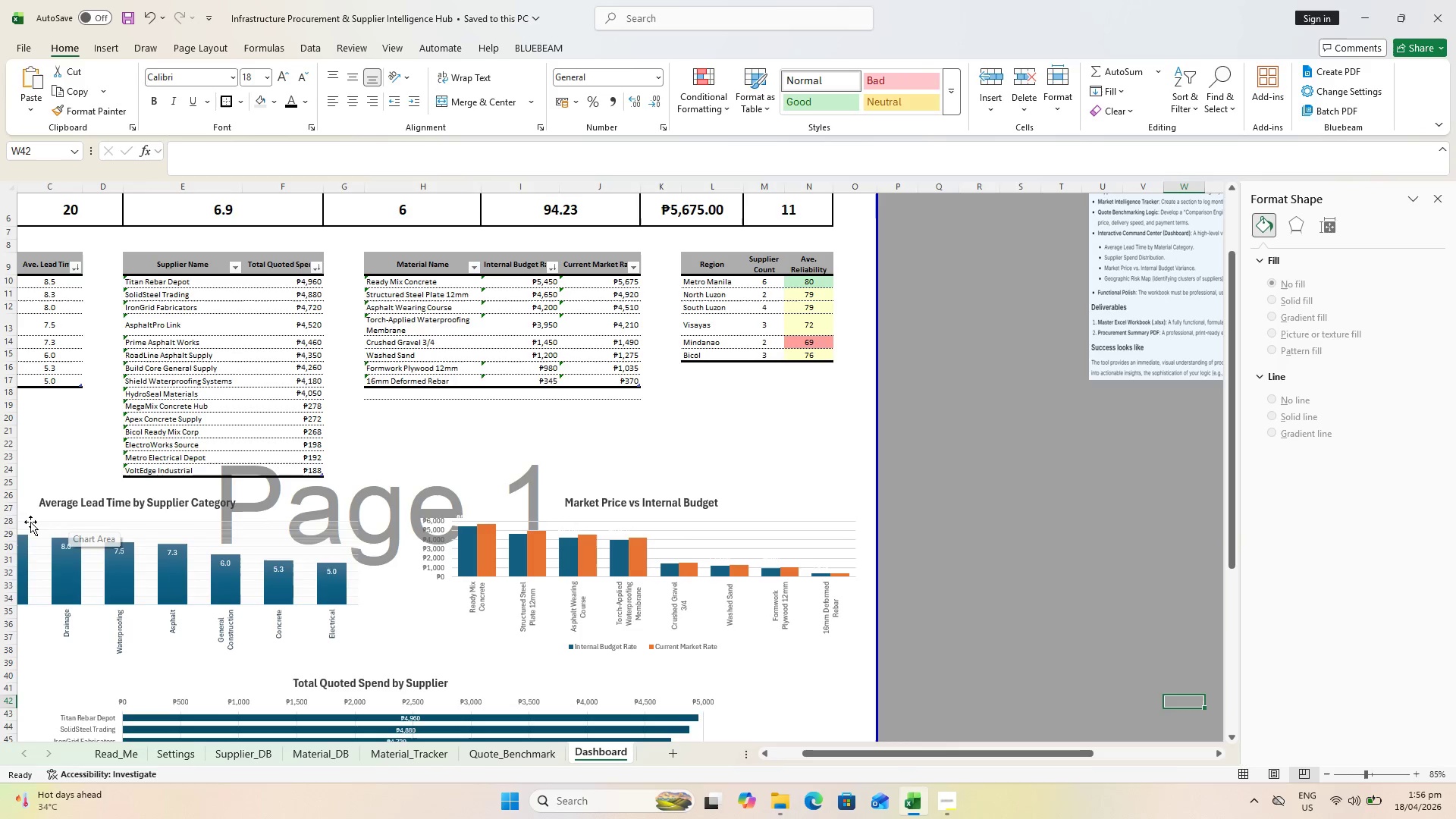 
wait(8.8)
 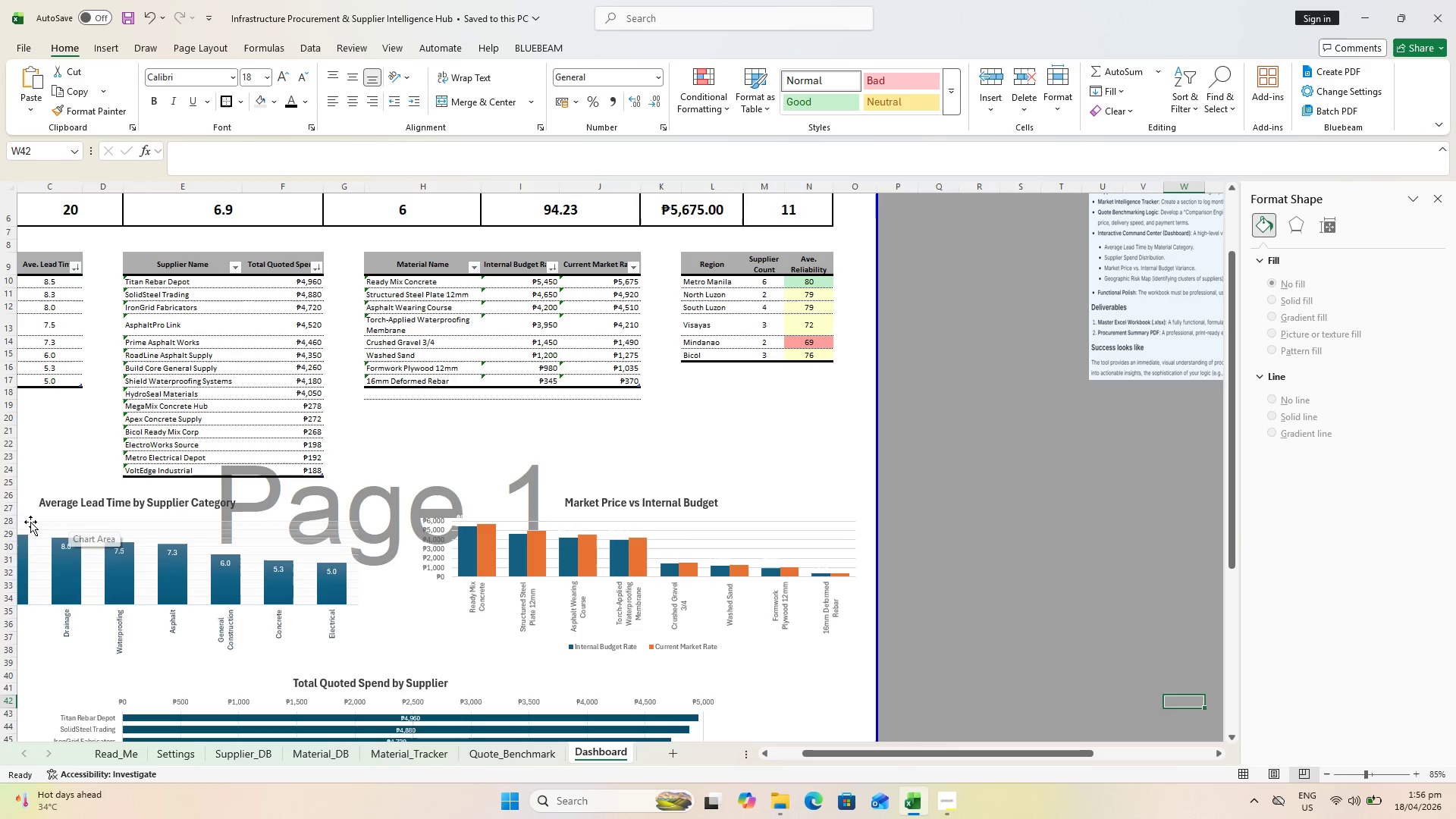 
hold_key(key=ControlLeft, duration=2.3)
scroll: coordinate [686, 344], scroll_direction: up, amount: 1.0
 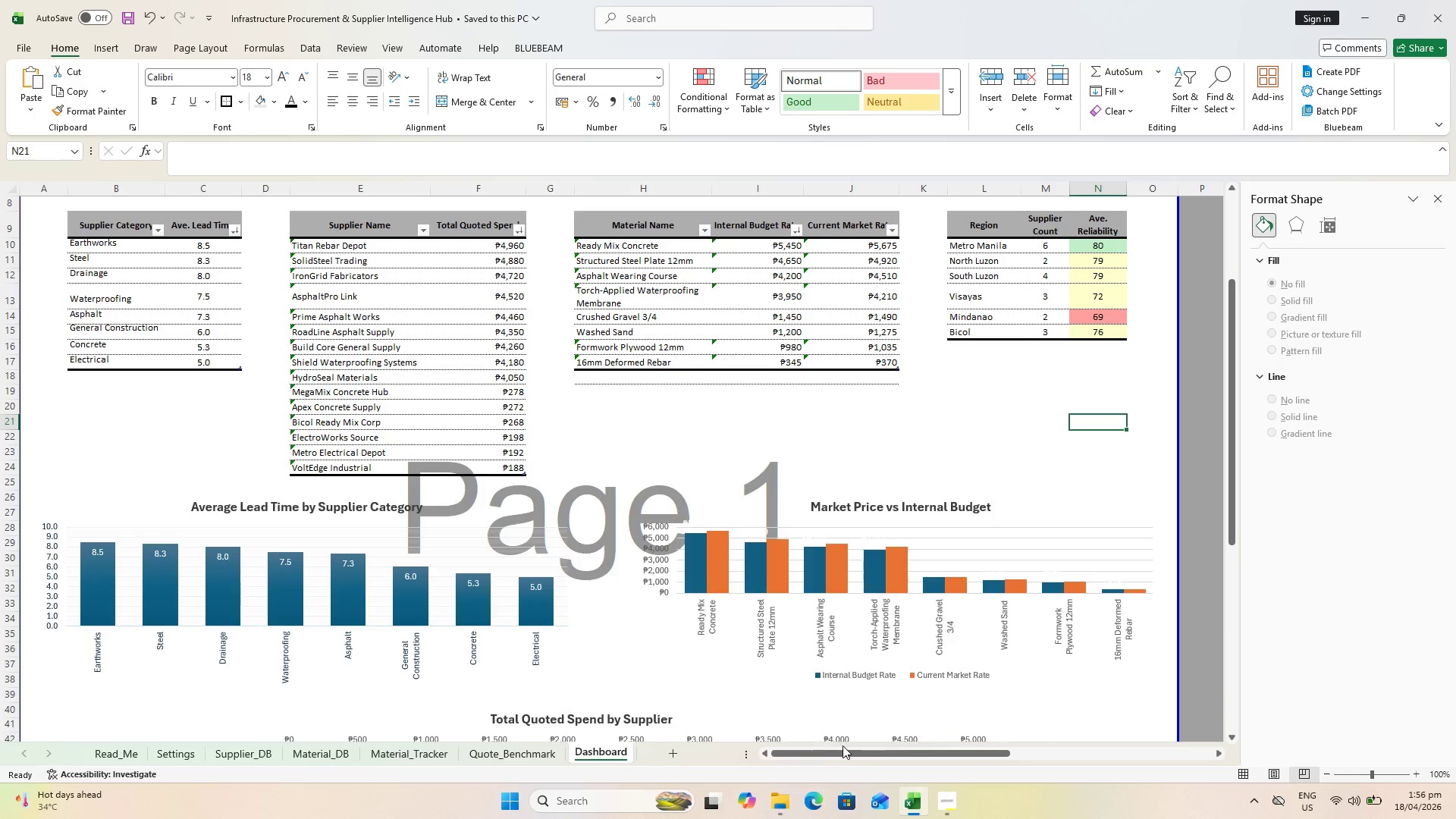 
left_click_drag(start_coordinate=[846, 753], to_coordinate=[903, 754])
 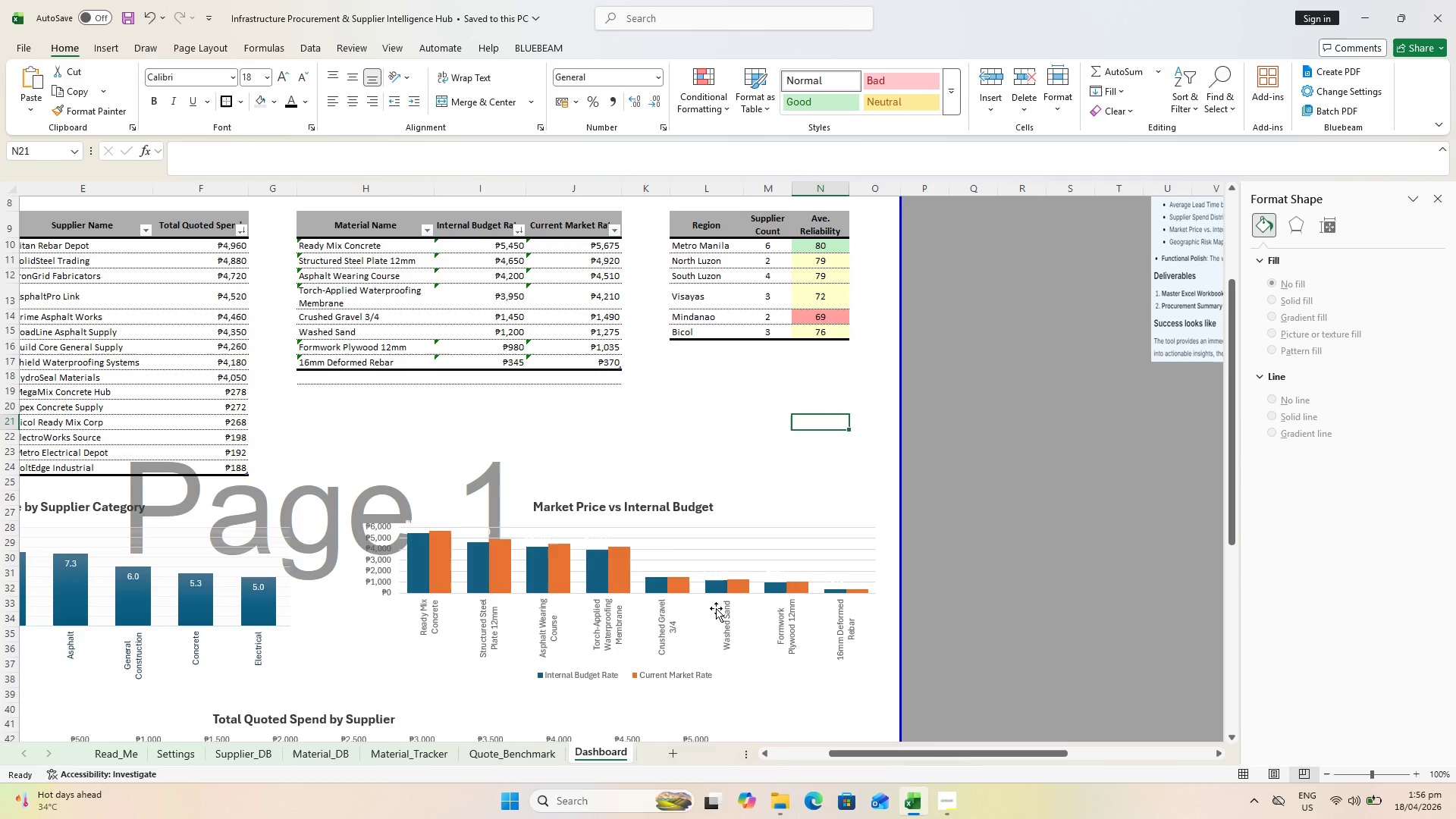 
hold_key(key=ControlLeft, duration=1.73)
scroll: coordinate [796, 651], scroll_direction: down, amount: 3.0
 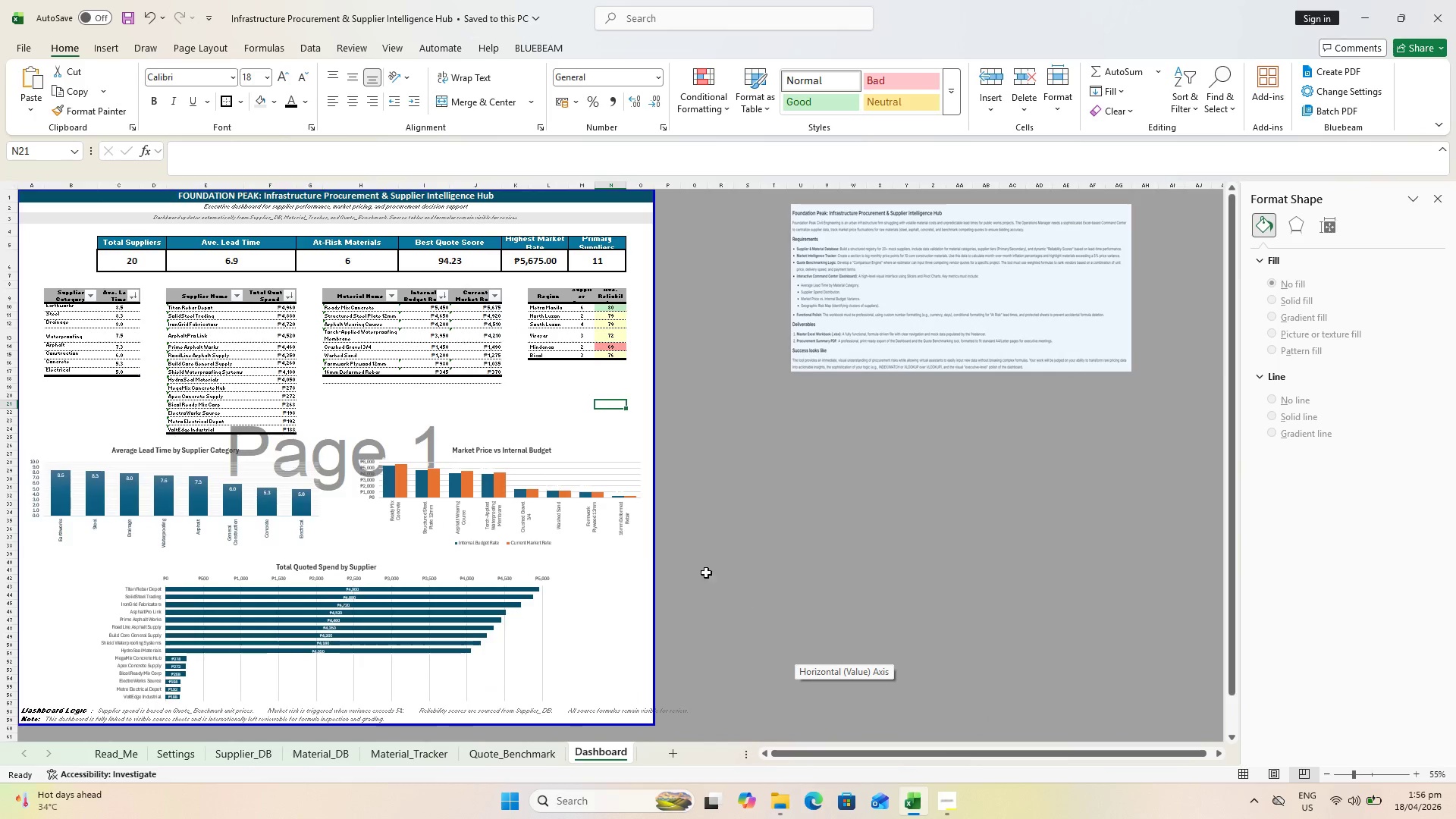 
scroll: coordinate [808, 402], scroll_direction: up, amount: 2.0
 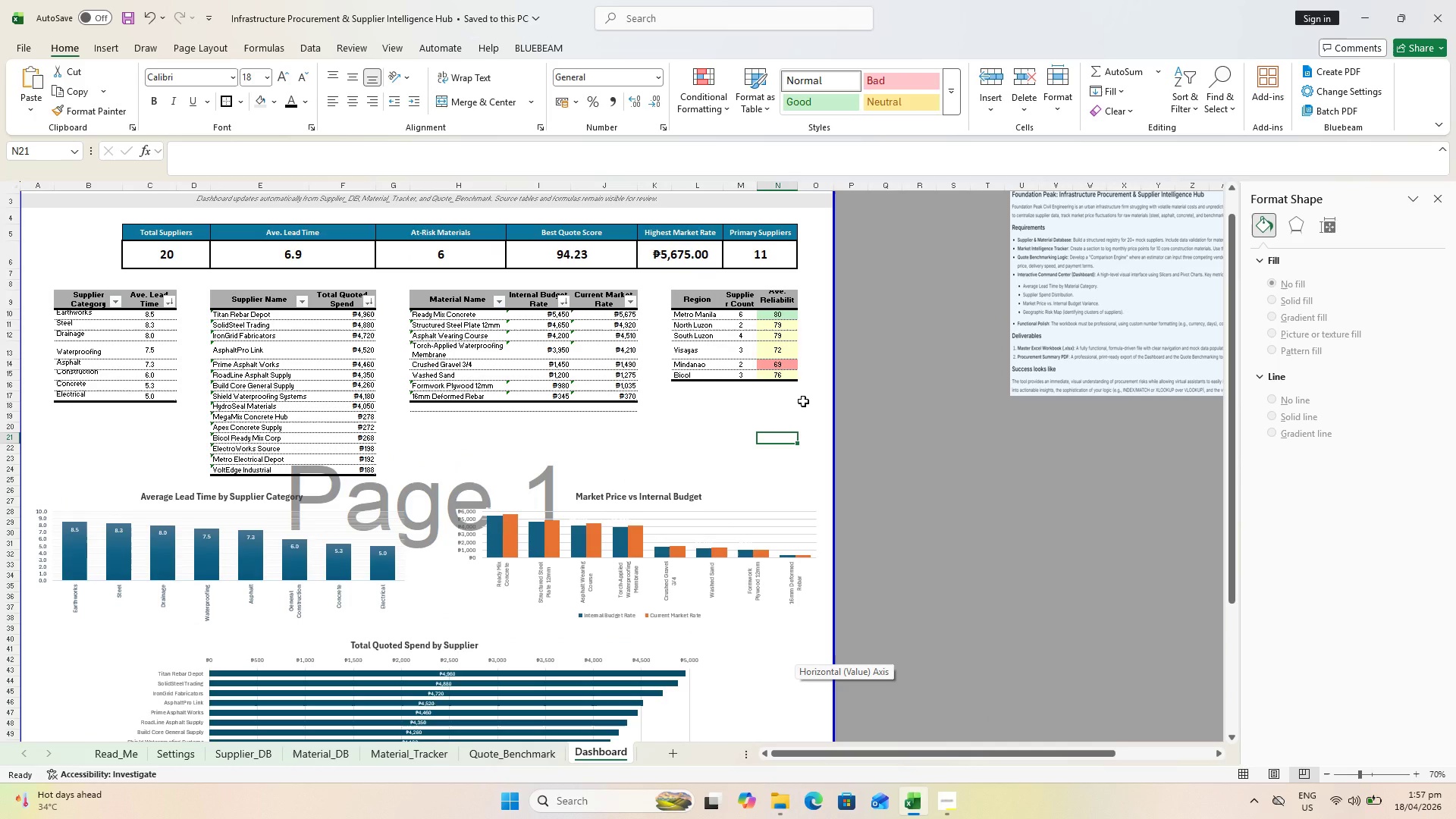 
wait(8.27)
 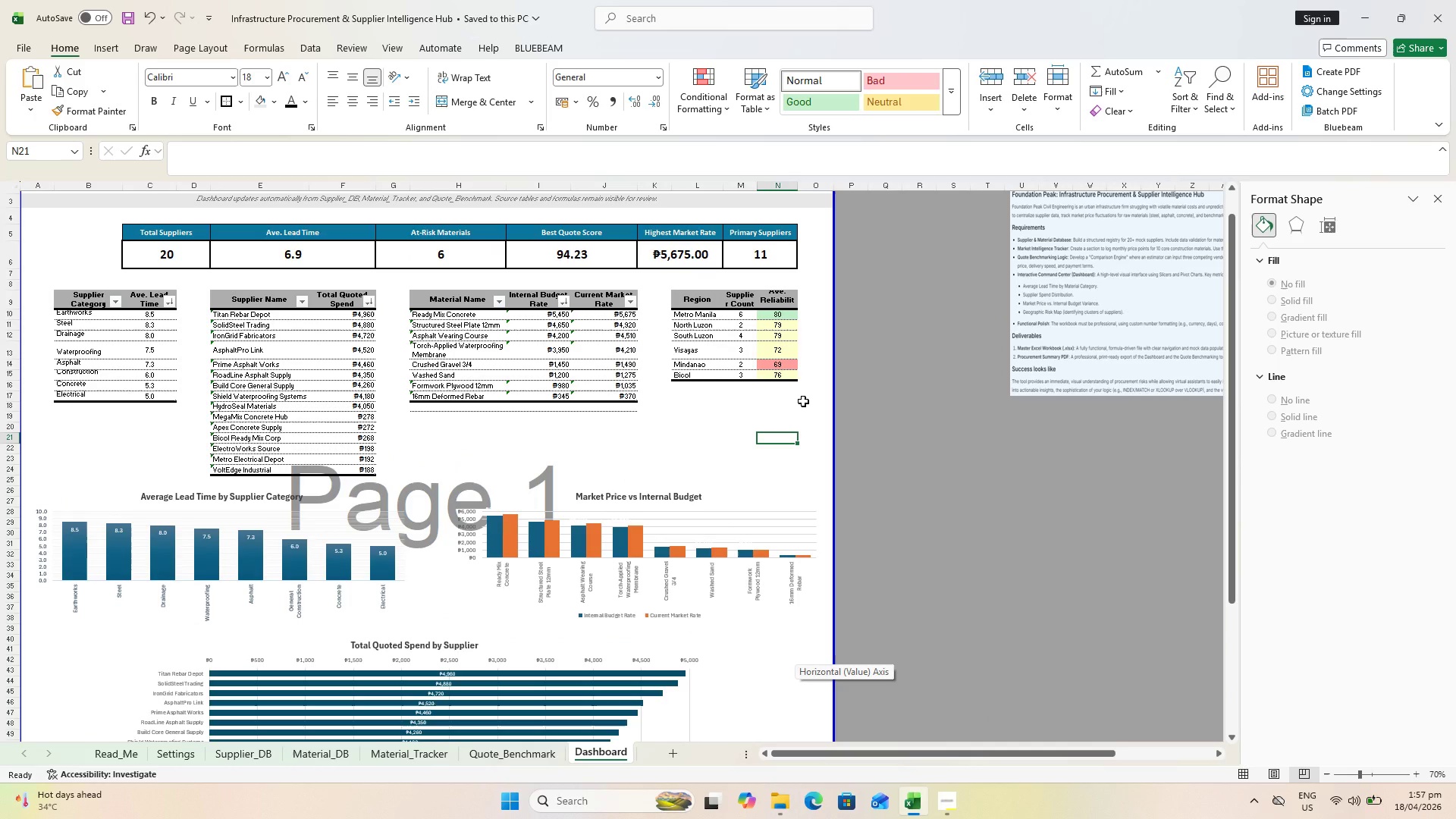 
scroll: coordinate [766, 231], scroll_direction: up, amount: 4.0
 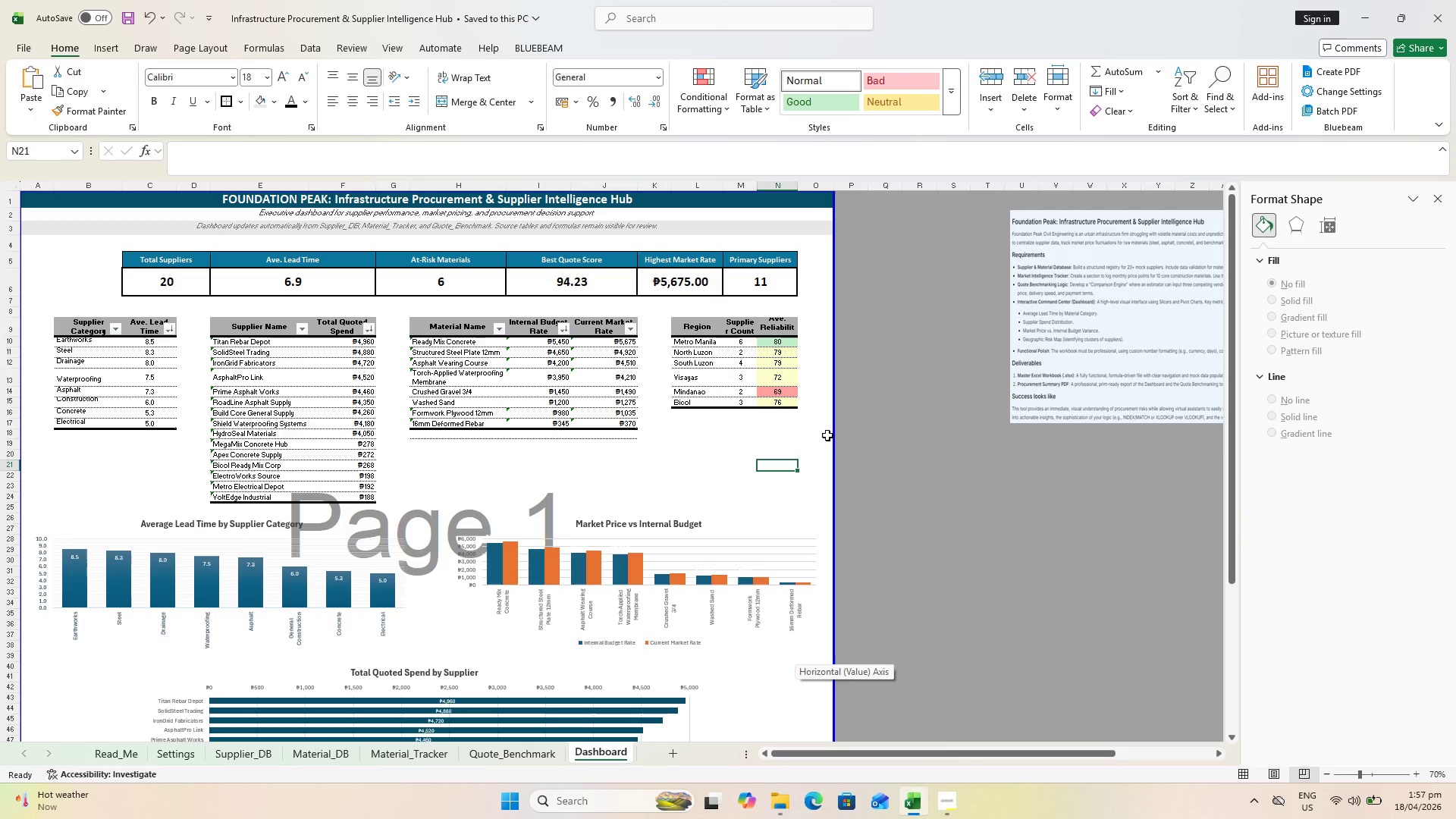 
left_click_drag(start_coordinate=[834, 438], to_coordinate=[1053, 425])
 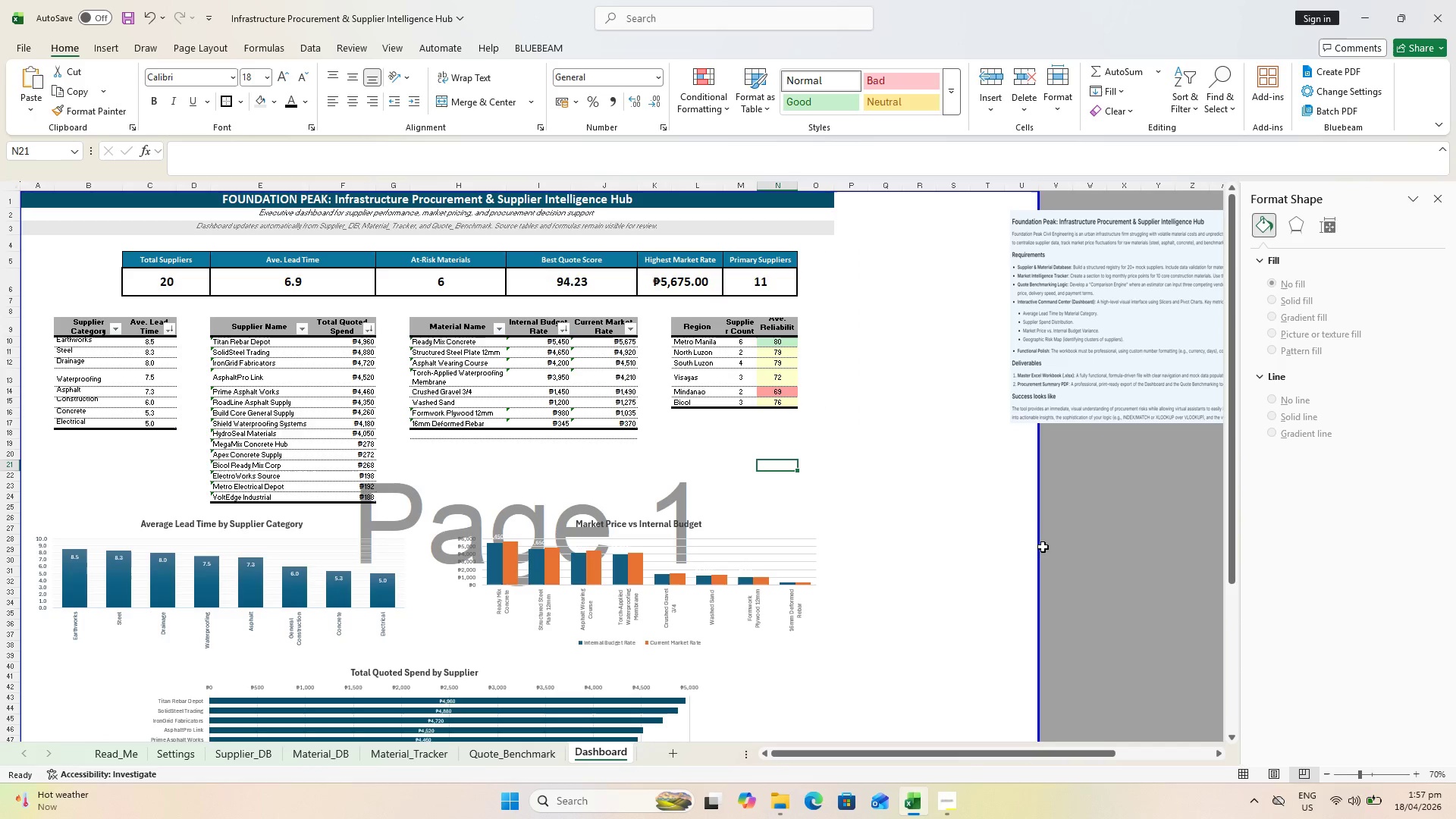 
left_click_drag(start_coordinate=[1039, 544], to_coordinate=[1086, 537])
 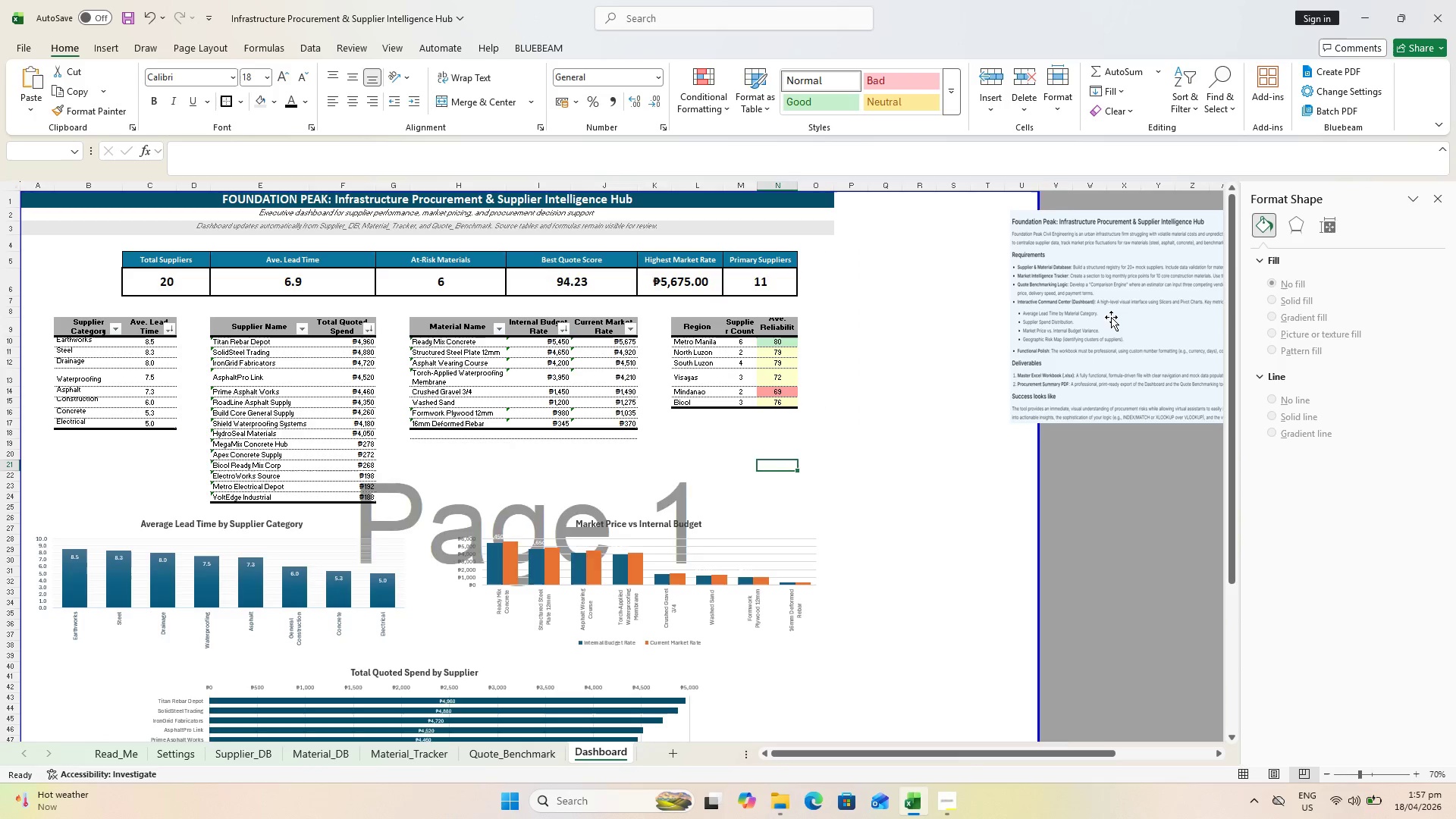 
left_click_drag(start_coordinate=[1112, 316], to_coordinate=[1219, 316])
 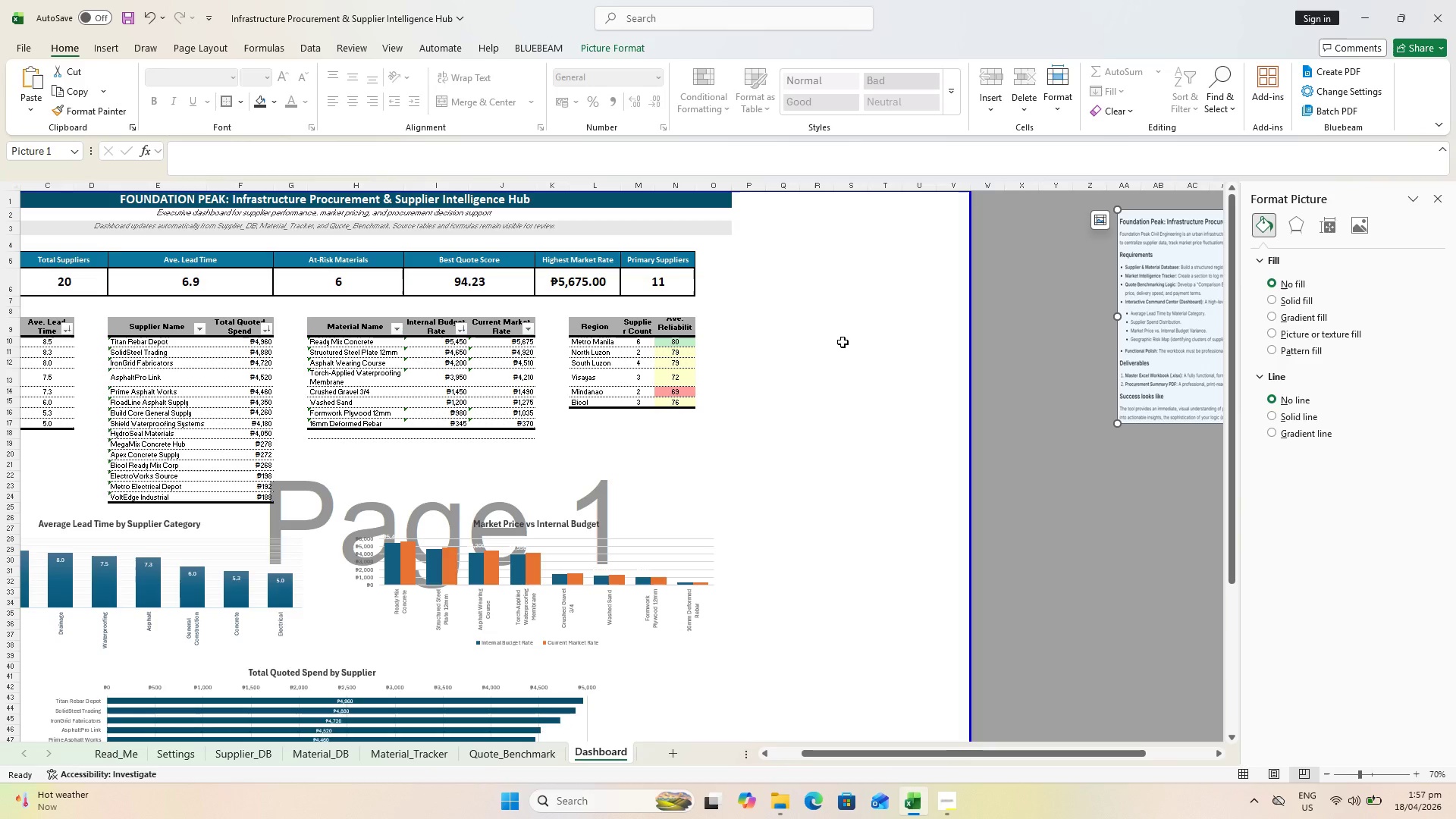 
hold_key(key=ControlLeft, duration=0.52)
scroll: coordinate [825, 228], scroll_direction: up, amount: 1.0
 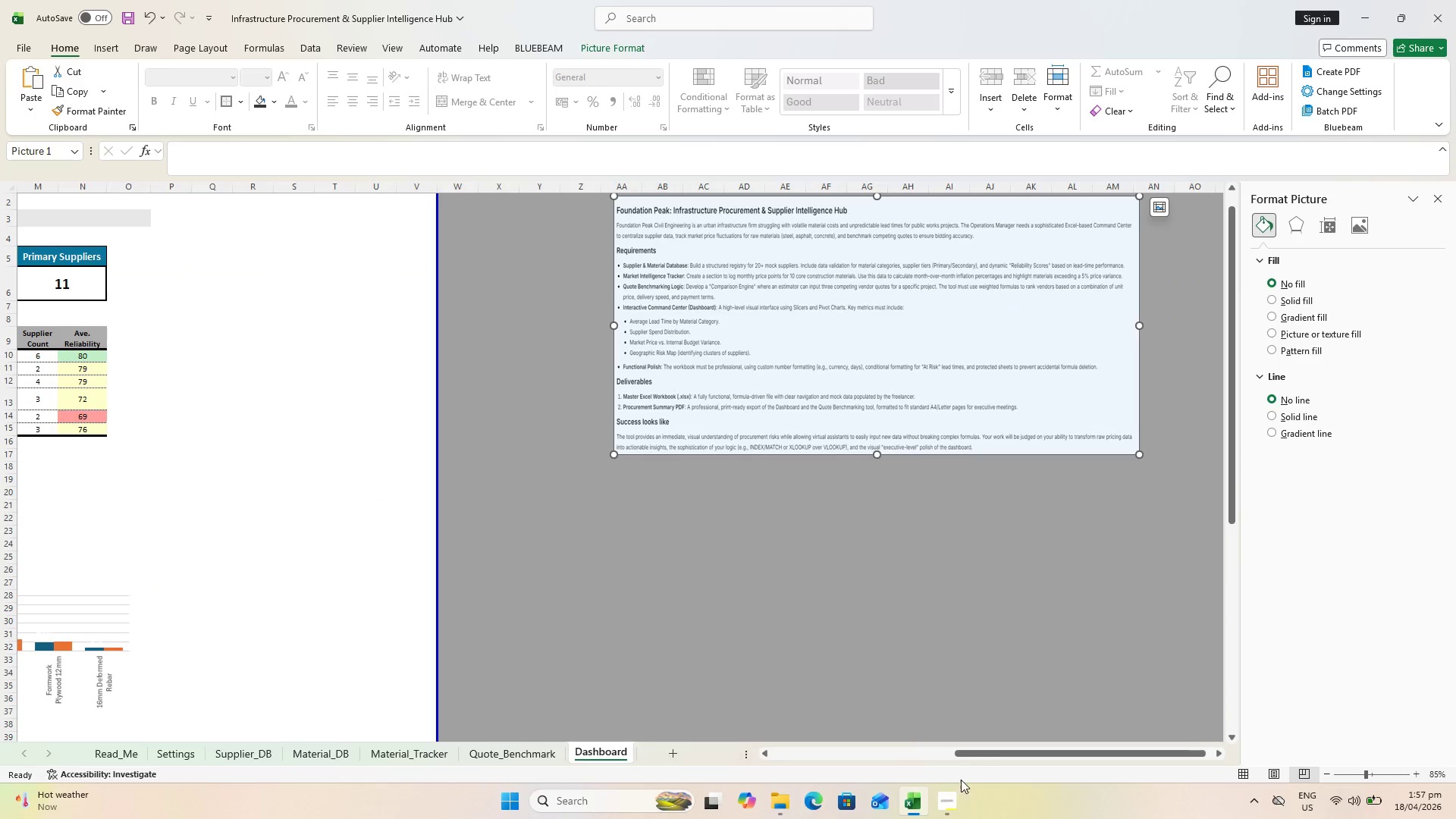 
left_click_drag(start_coordinate=[963, 755], to_coordinate=[849, 748])
 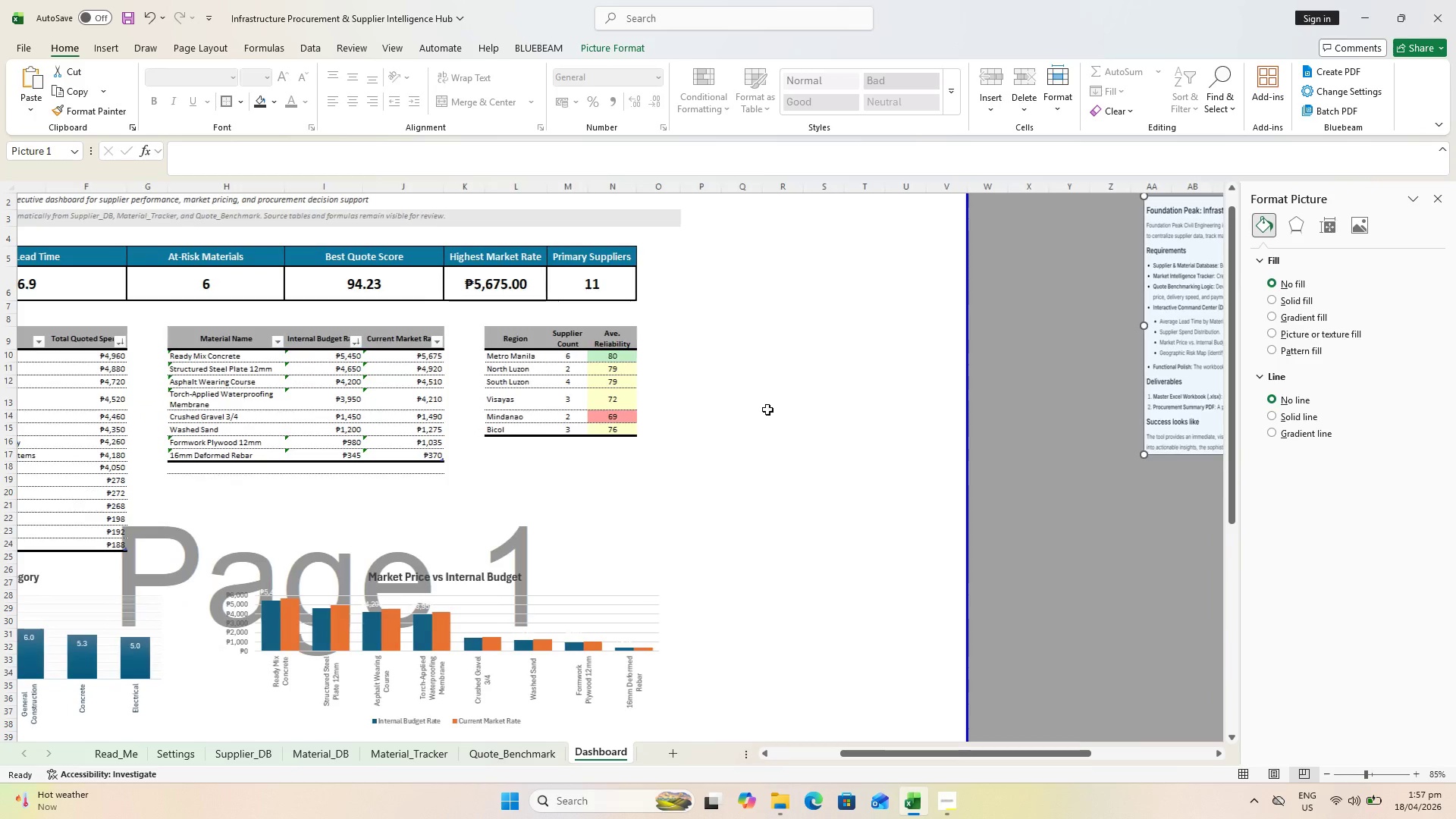 
key(Control+ControlLeft)
 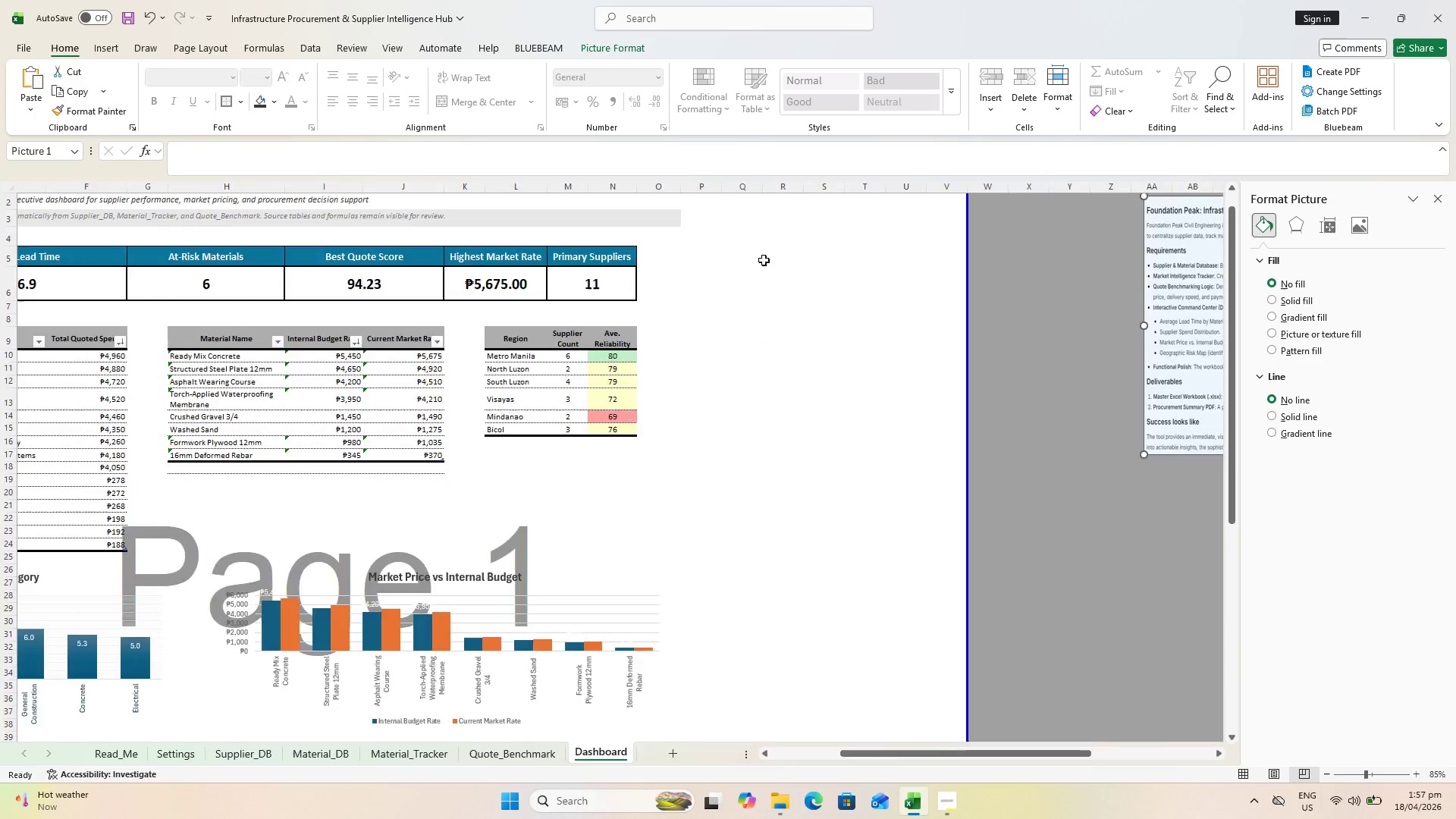 
scroll: coordinate [756, 231], scroll_direction: up, amount: 2.0
 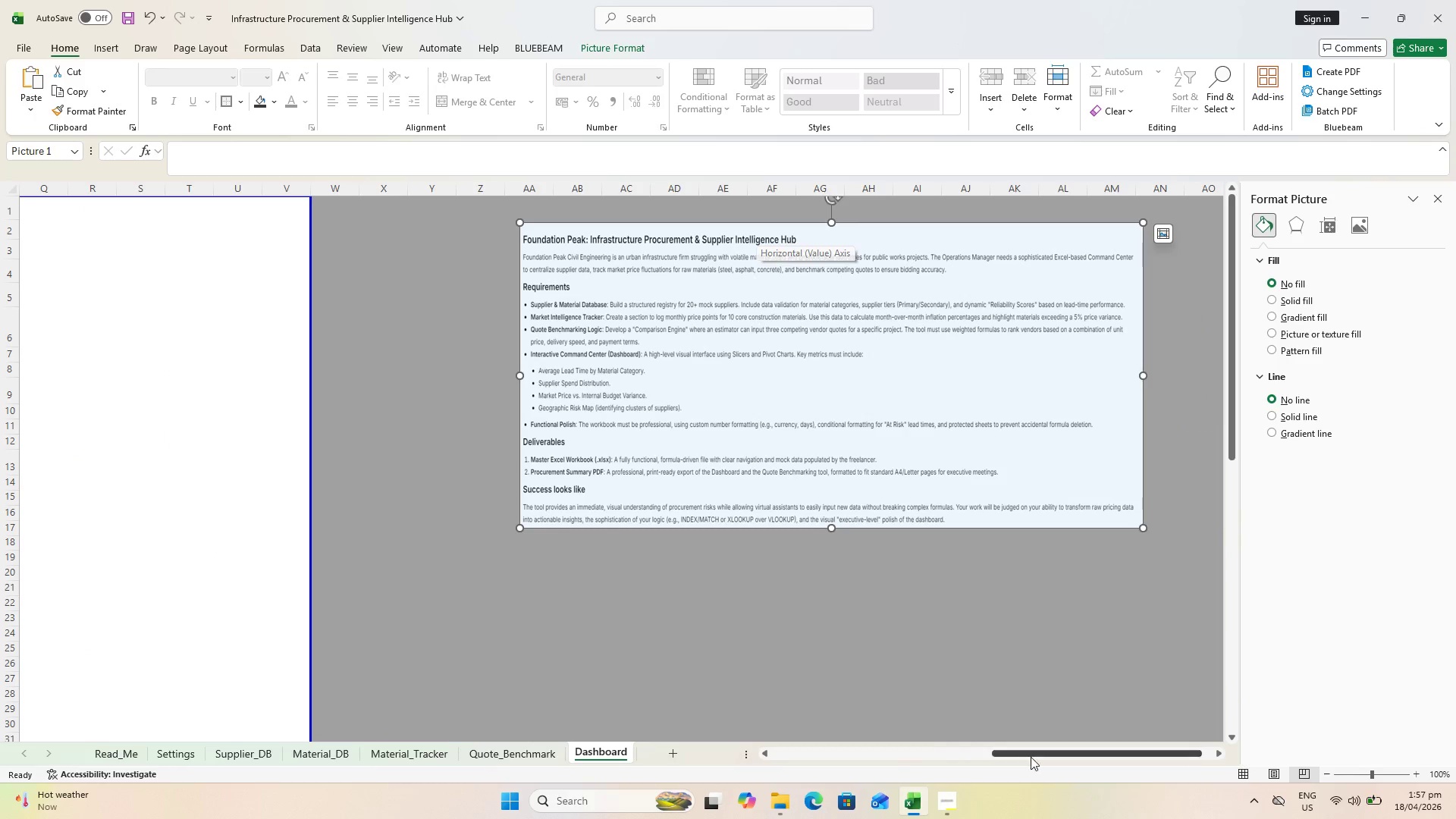 
left_click_drag(start_coordinate=[1018, 752], to_coordinate=[883, 743])
 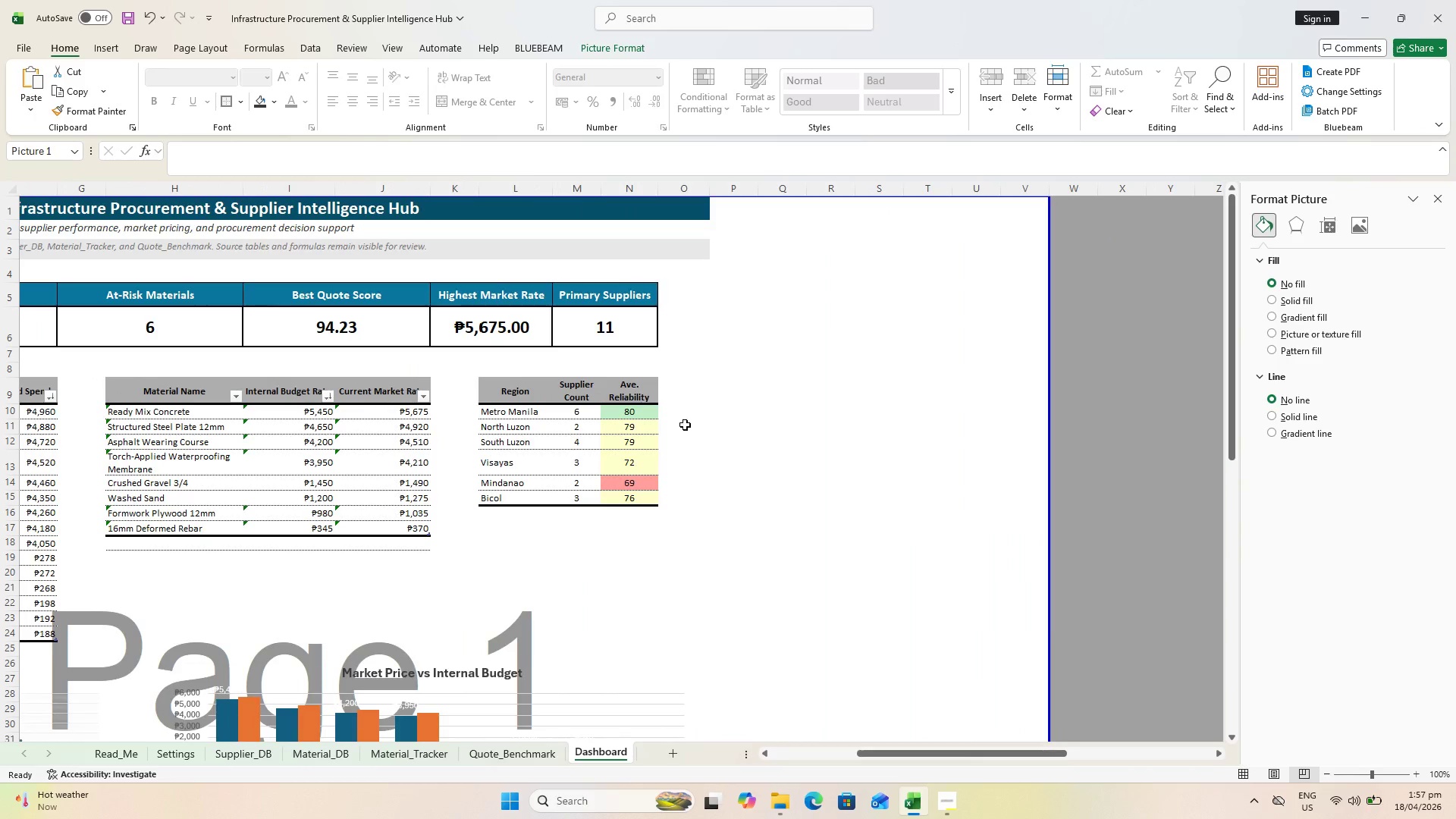 
scroll: coordinate [690, 384], scroll_direction: up, amount: 1.0
 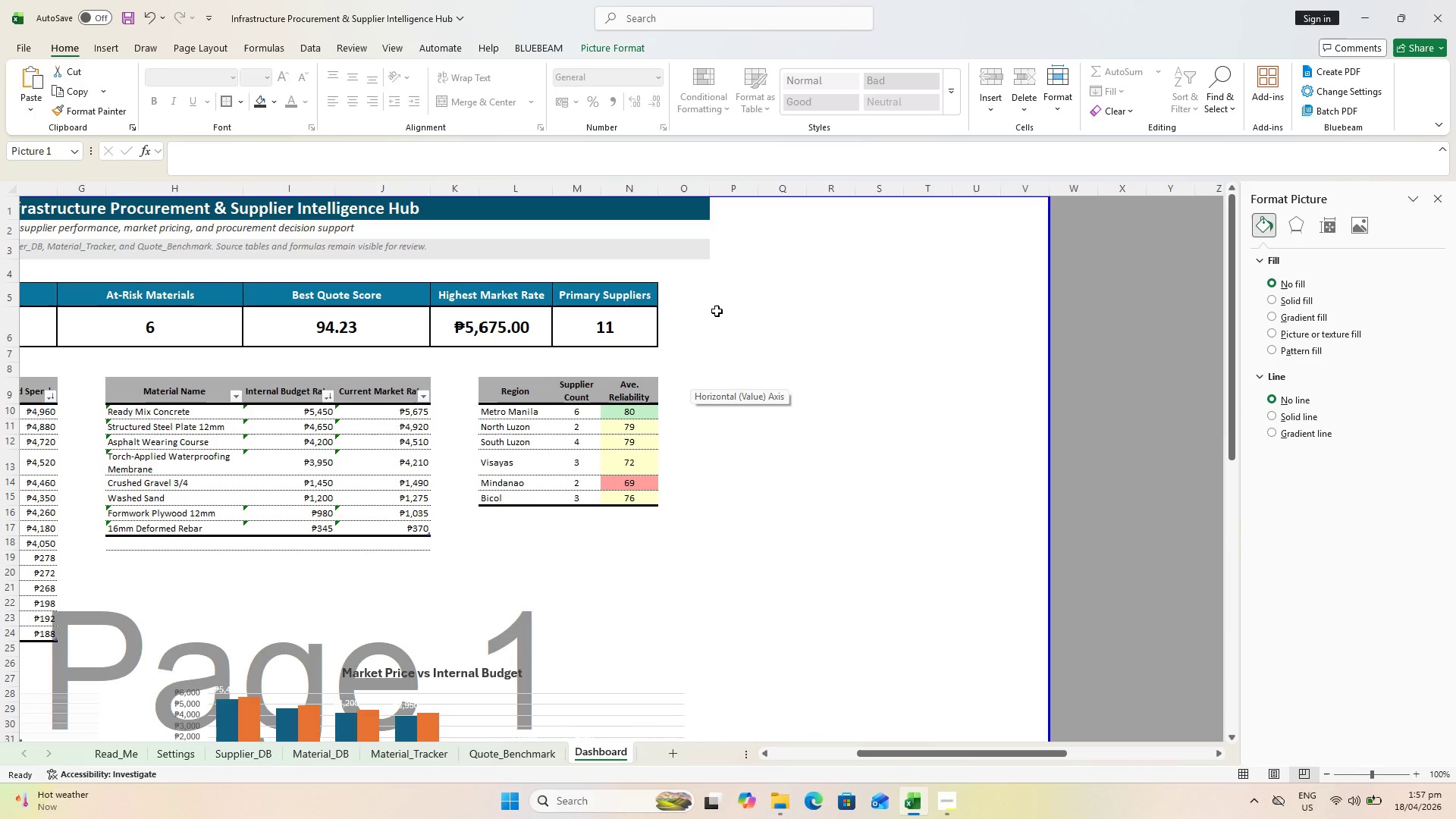 
wait(9.71)
 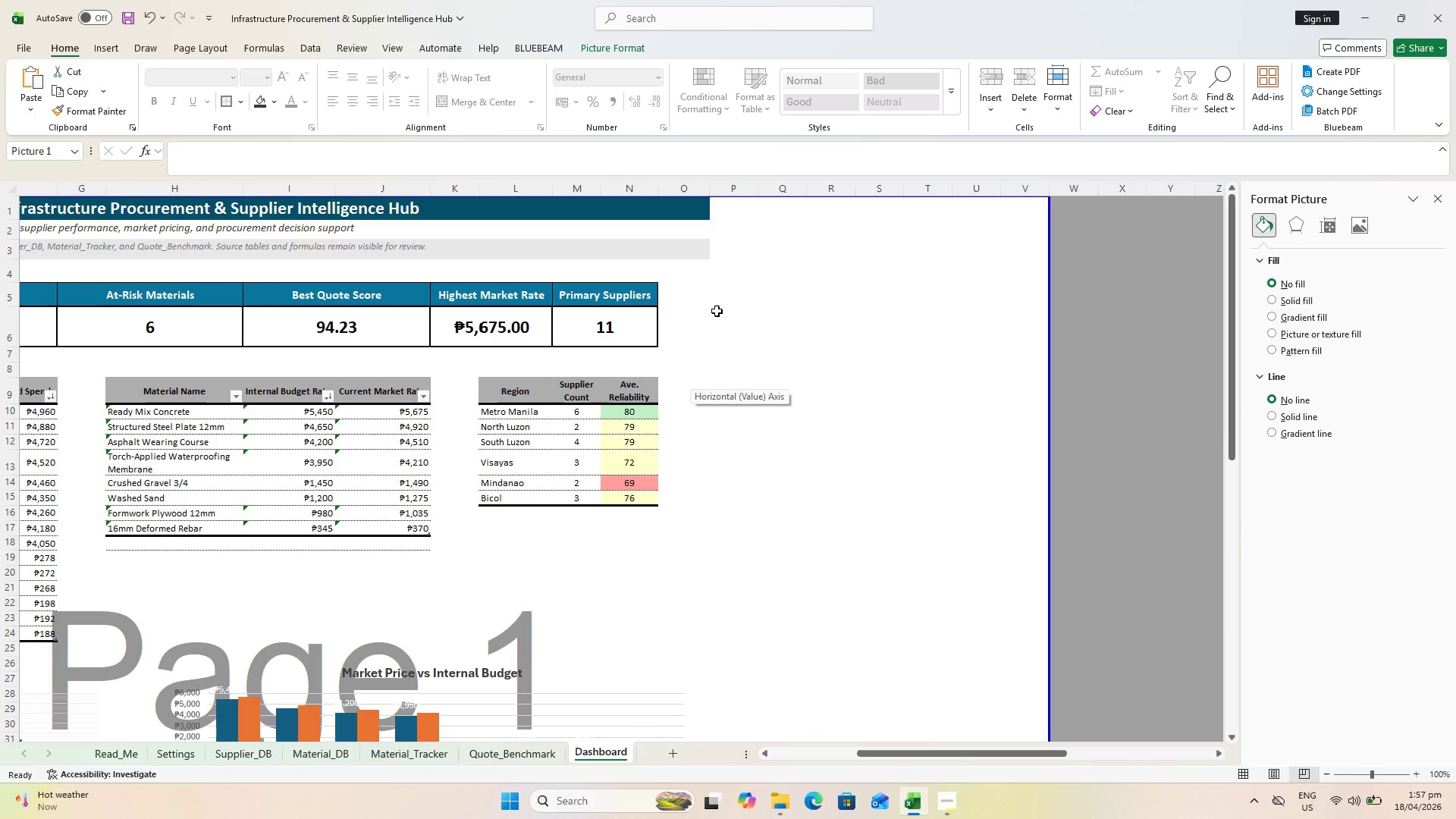 
double_click([712, 372])
 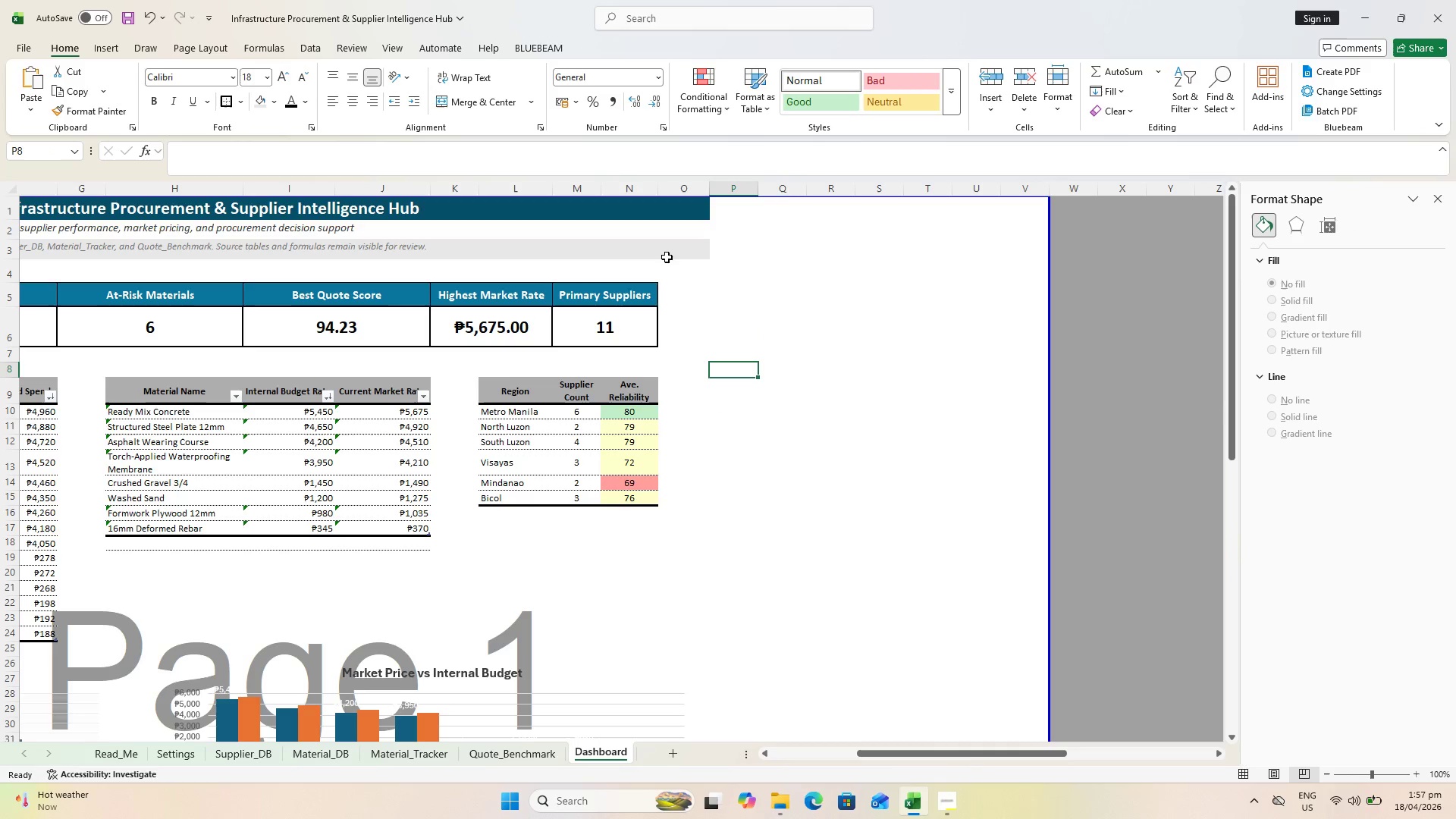 
left_click([821, 276])
 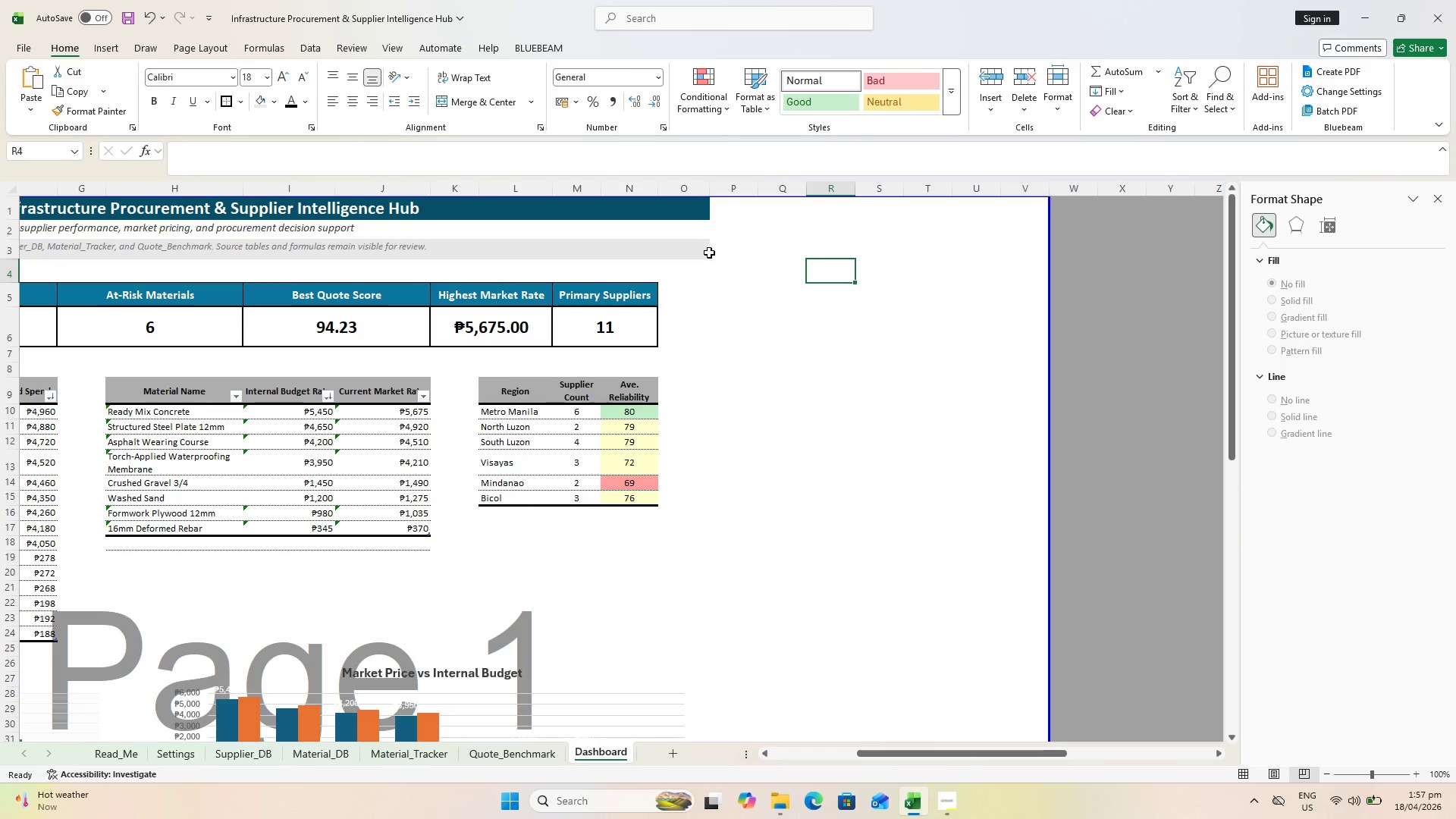 
wait(7.22)
 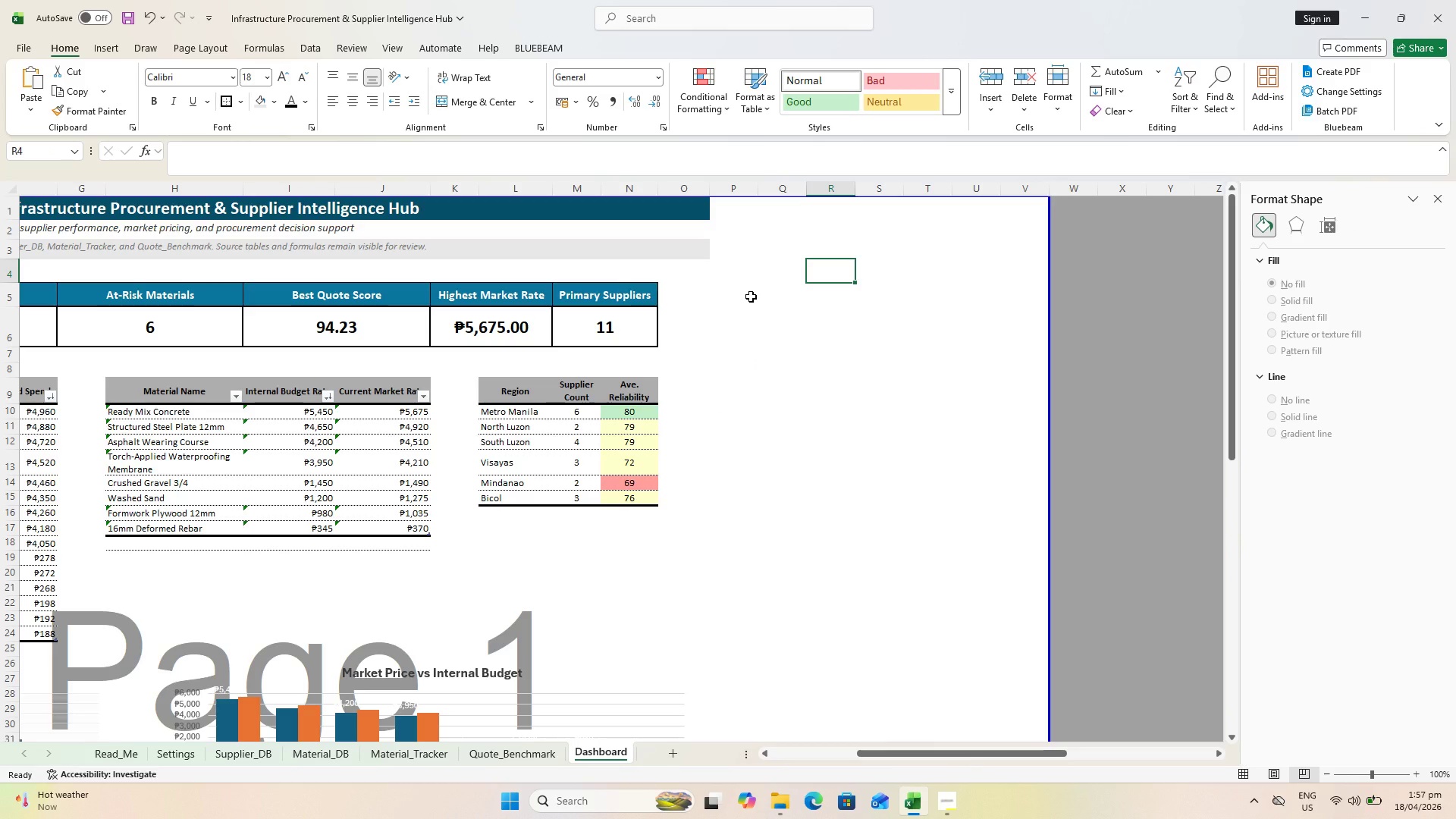 
left_click([739, 253])
 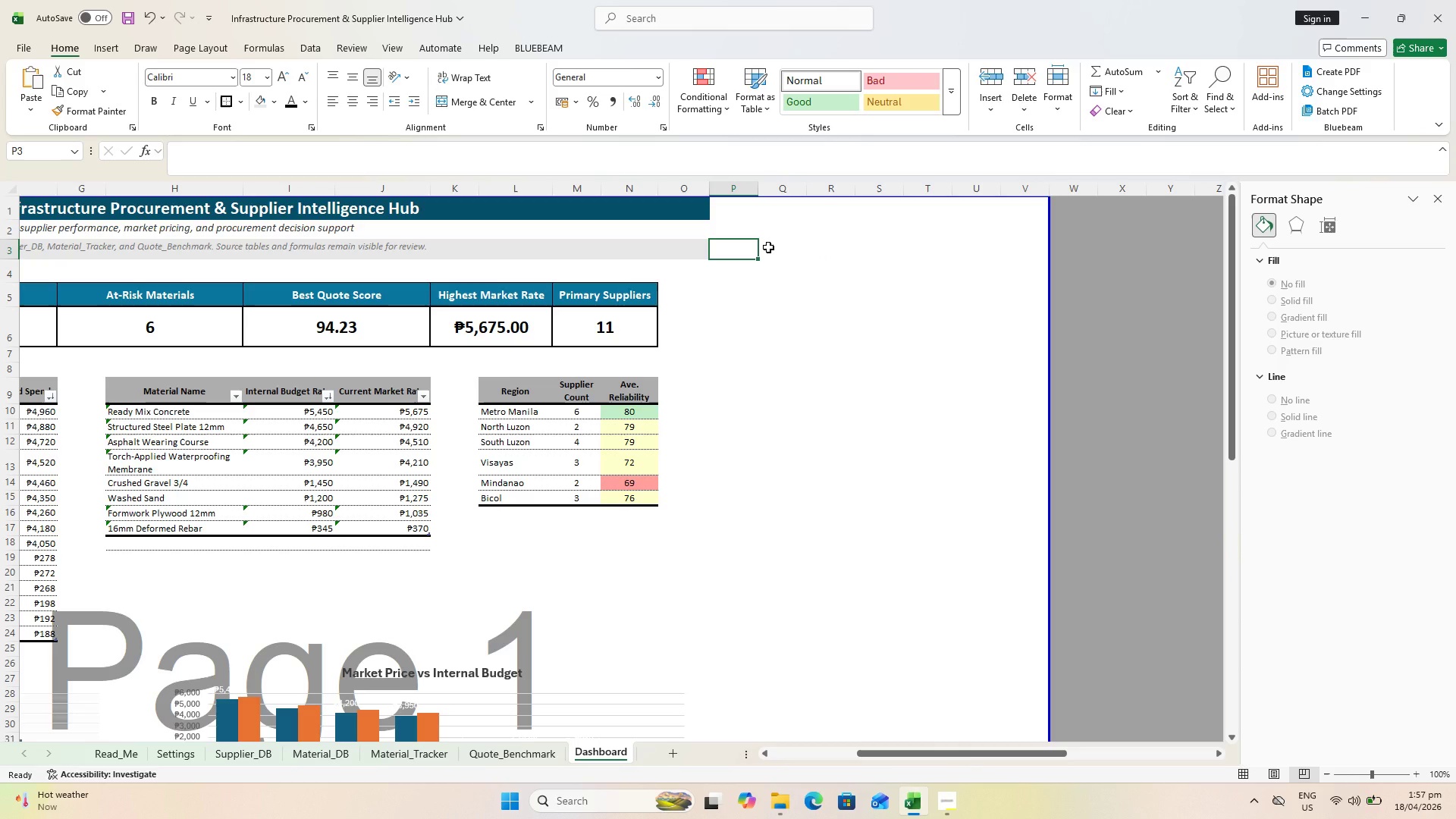 
left_click([772, 251])
 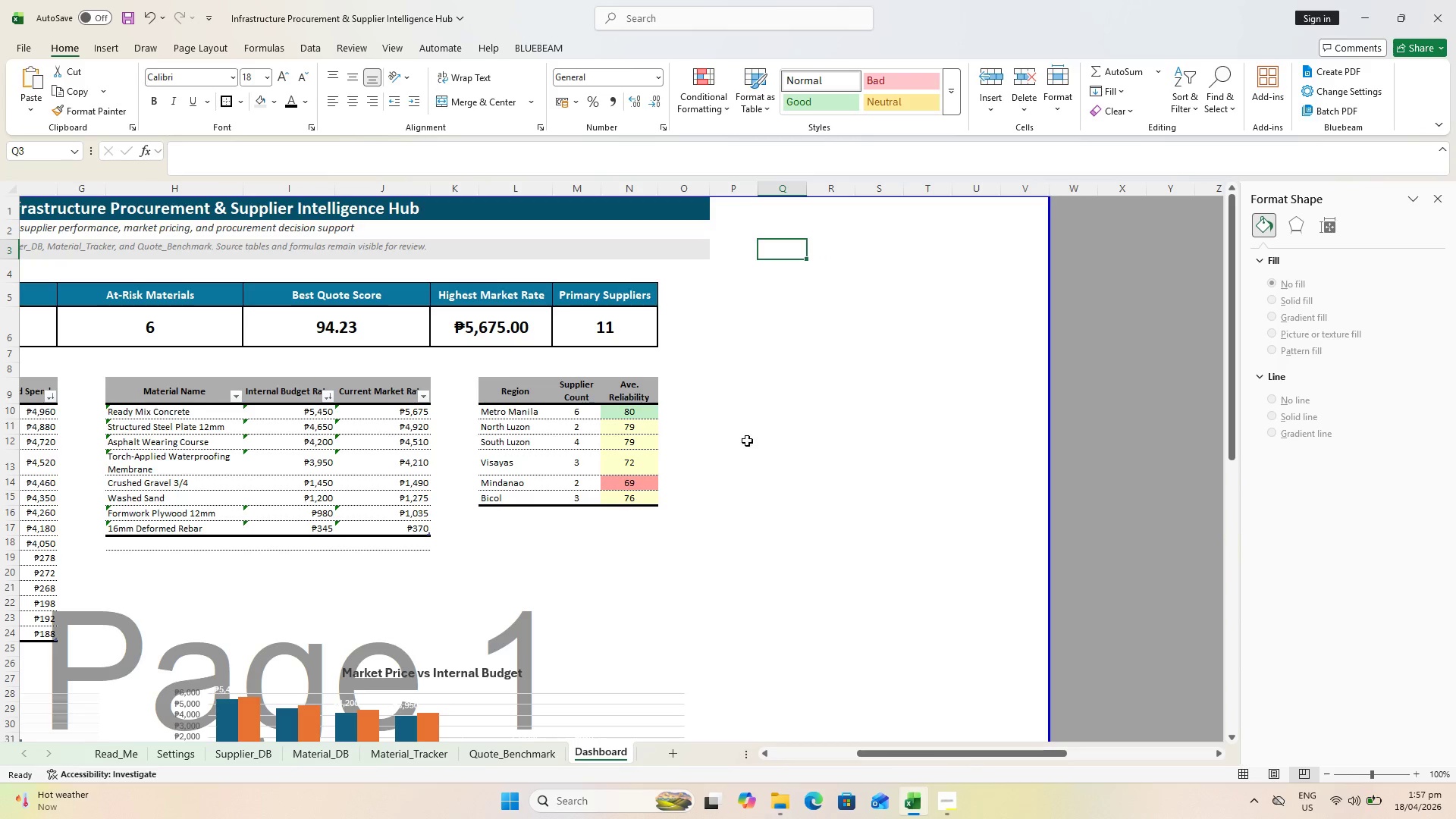 
wait(8.62)
 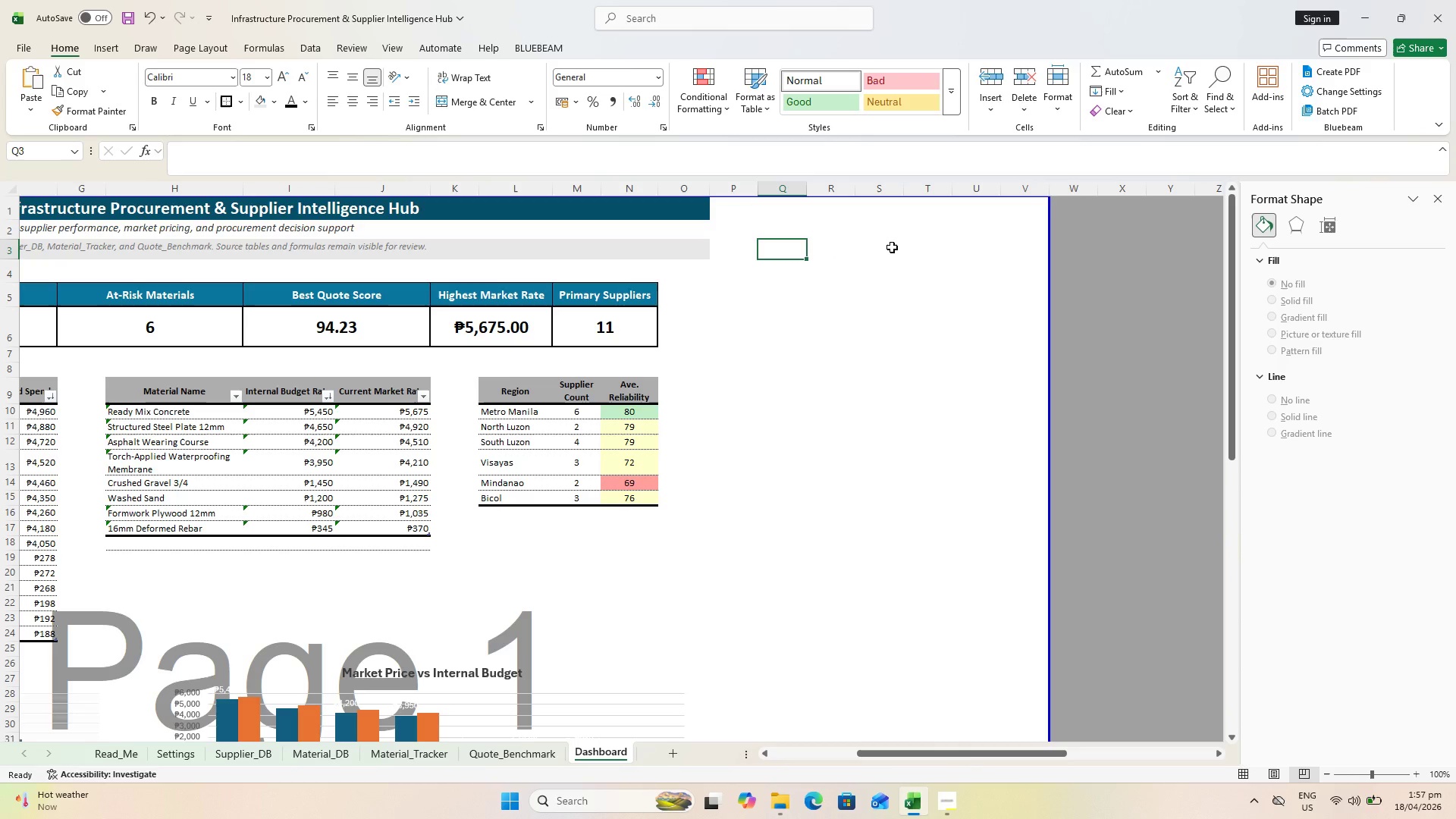 
type(Su)
key(Escape)
 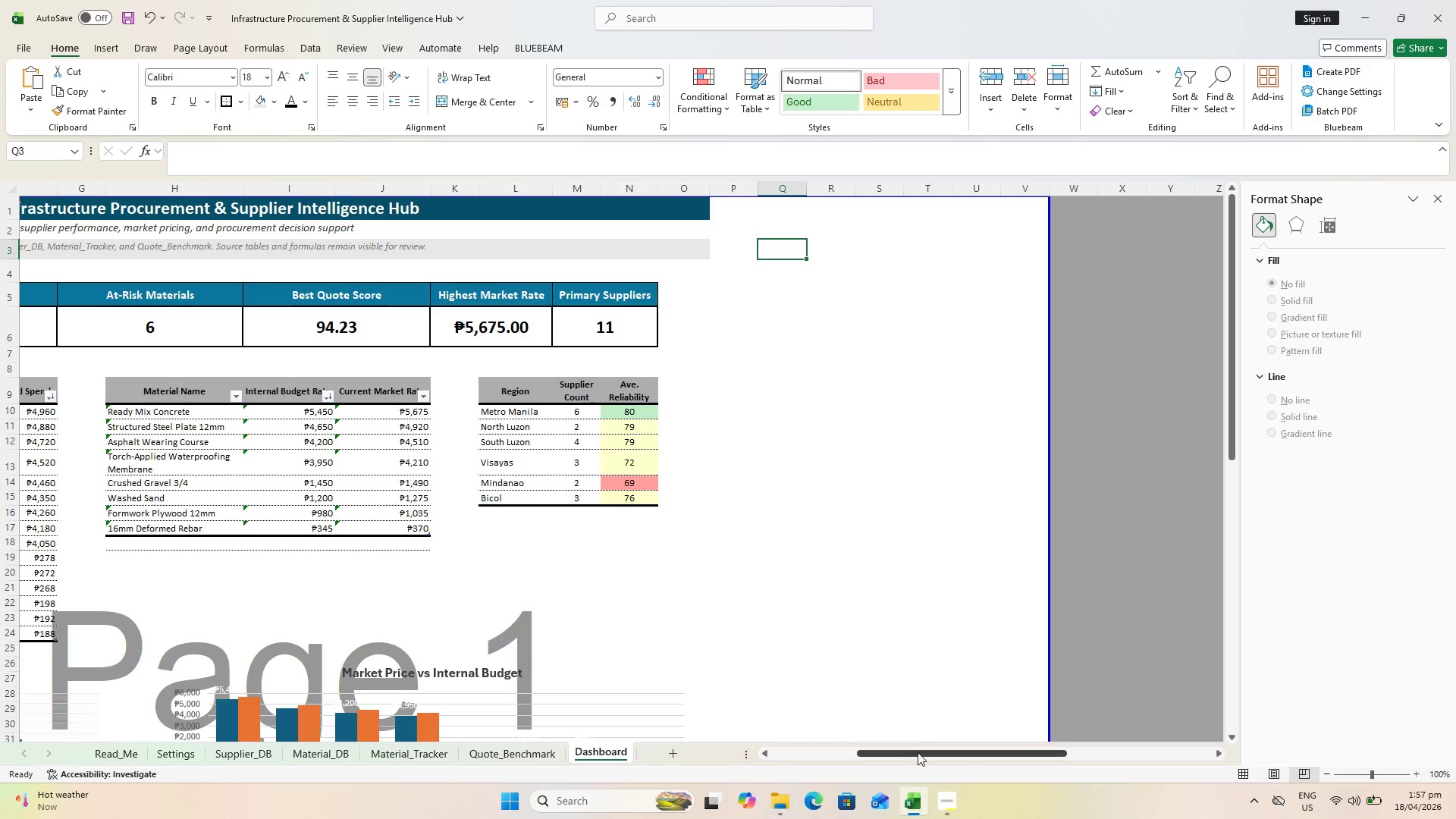 
left_click_drag(start_coordinate=[918, 752], to_coordinate=[872, 776])
 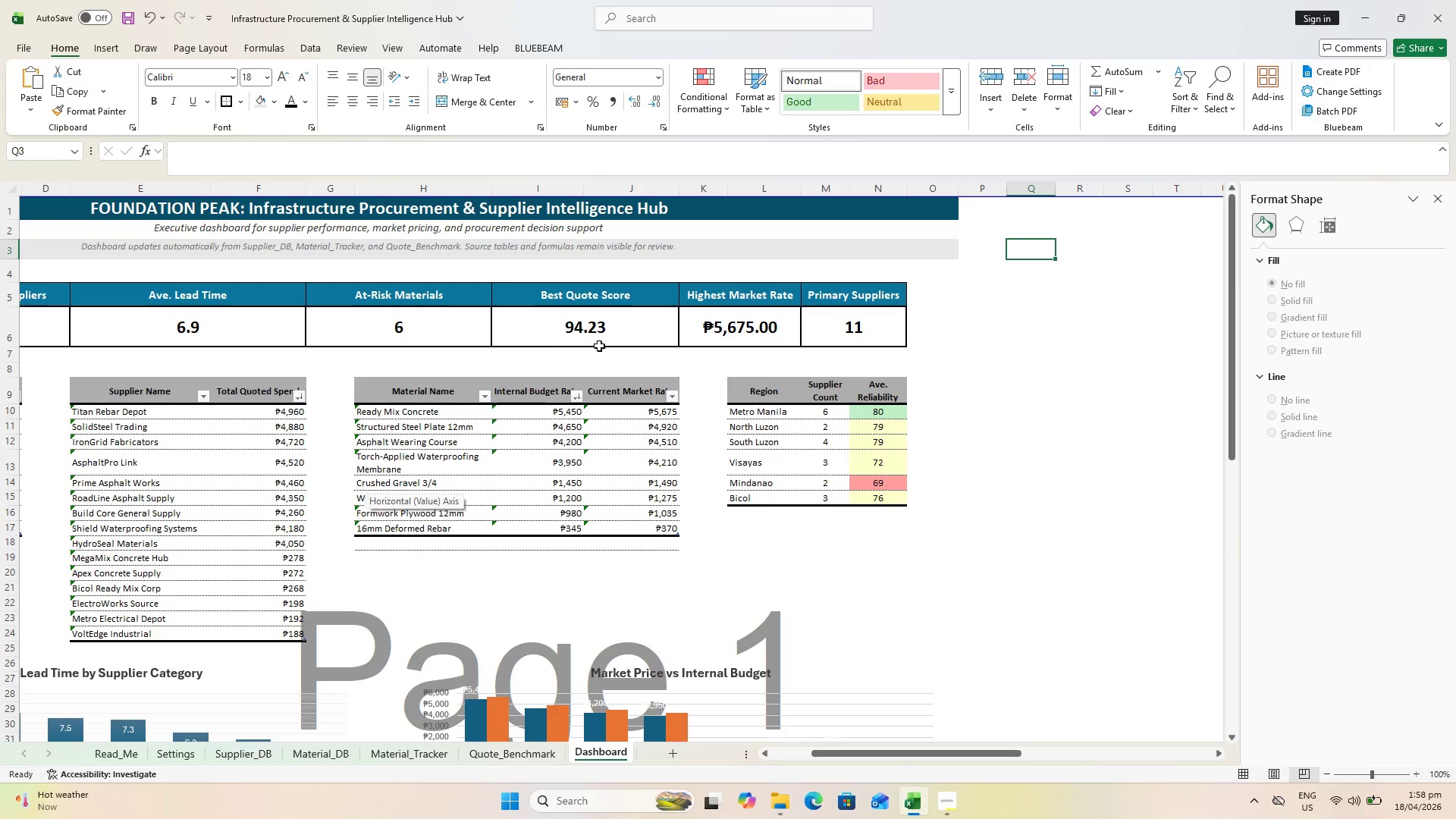 
wait(16.48)
 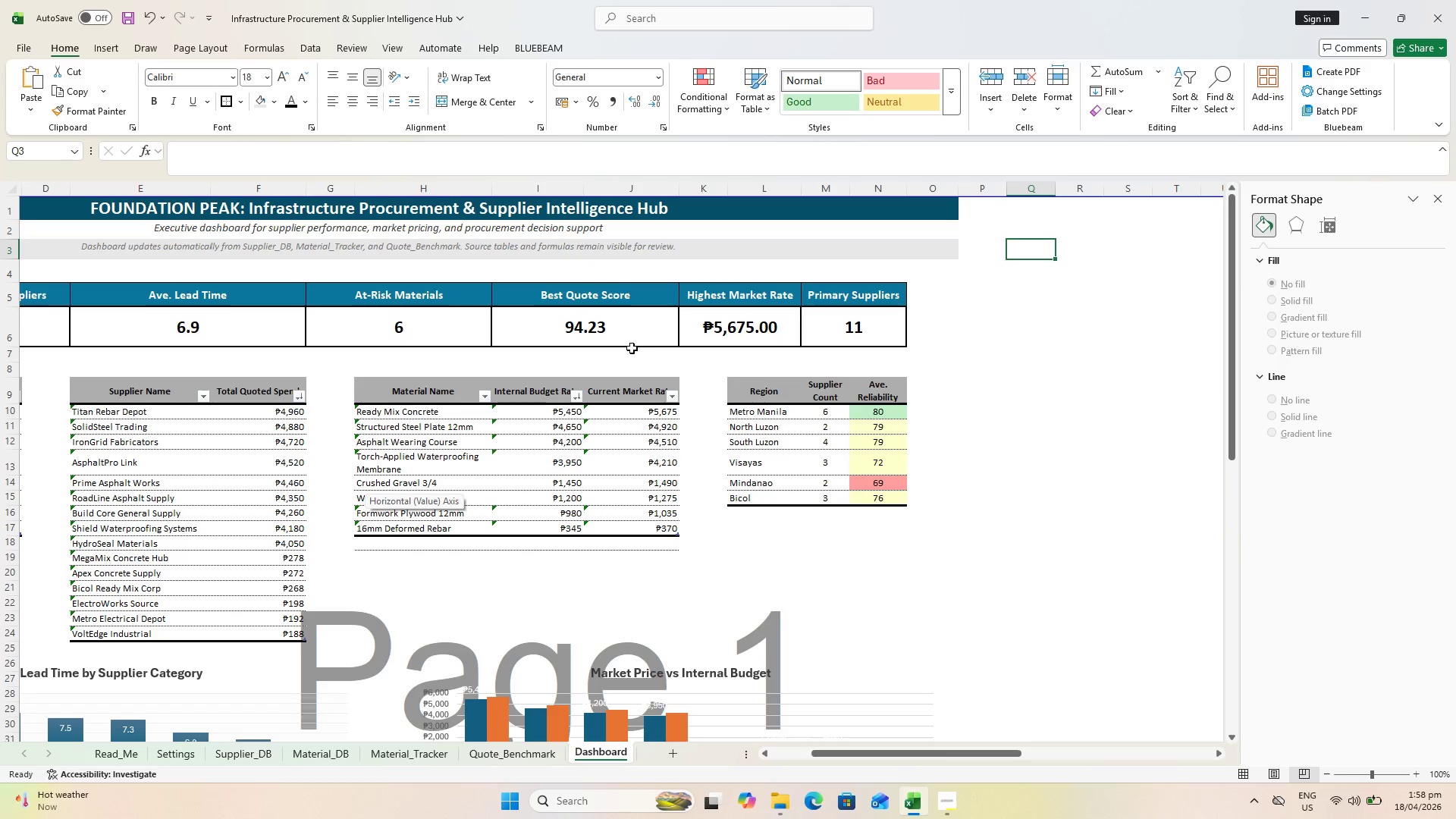 
type(Supplier )
 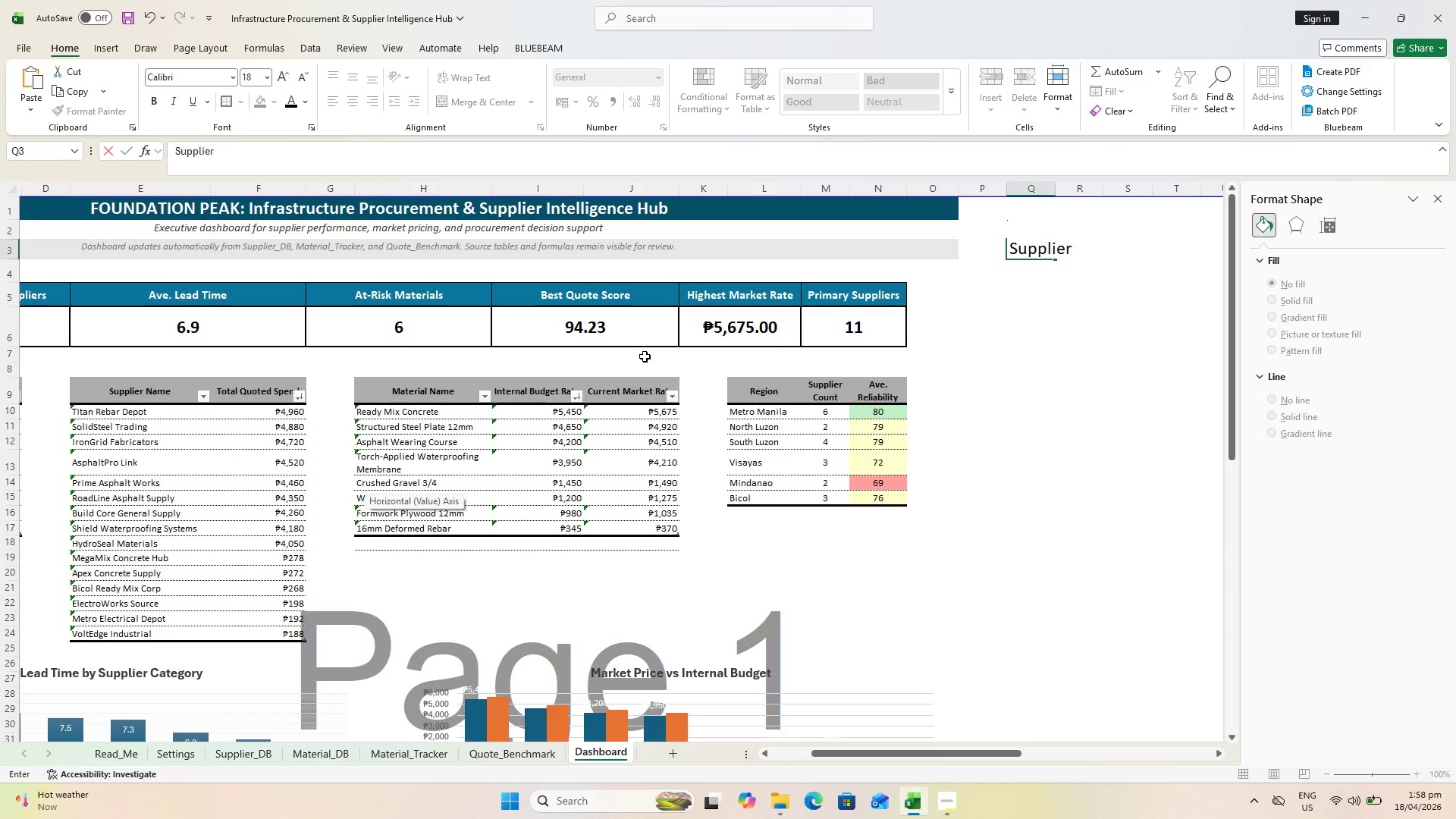 
key(Meta+MetaLeft)
 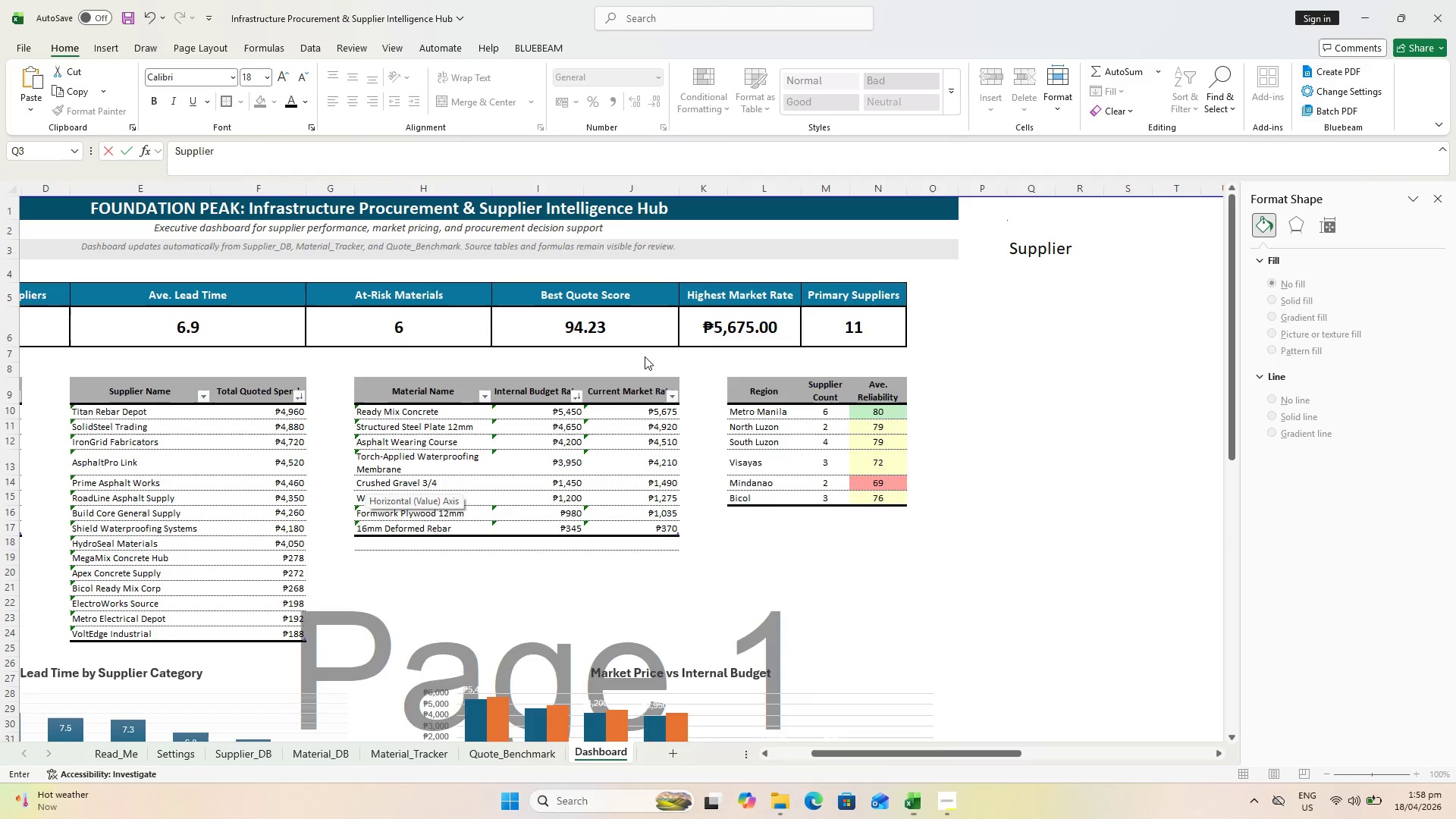 
type(Na[F1])
key(Escape)
type(Nas,e)
key(Backspace)
key(Backspace)
key(Backspace)
type(me)
 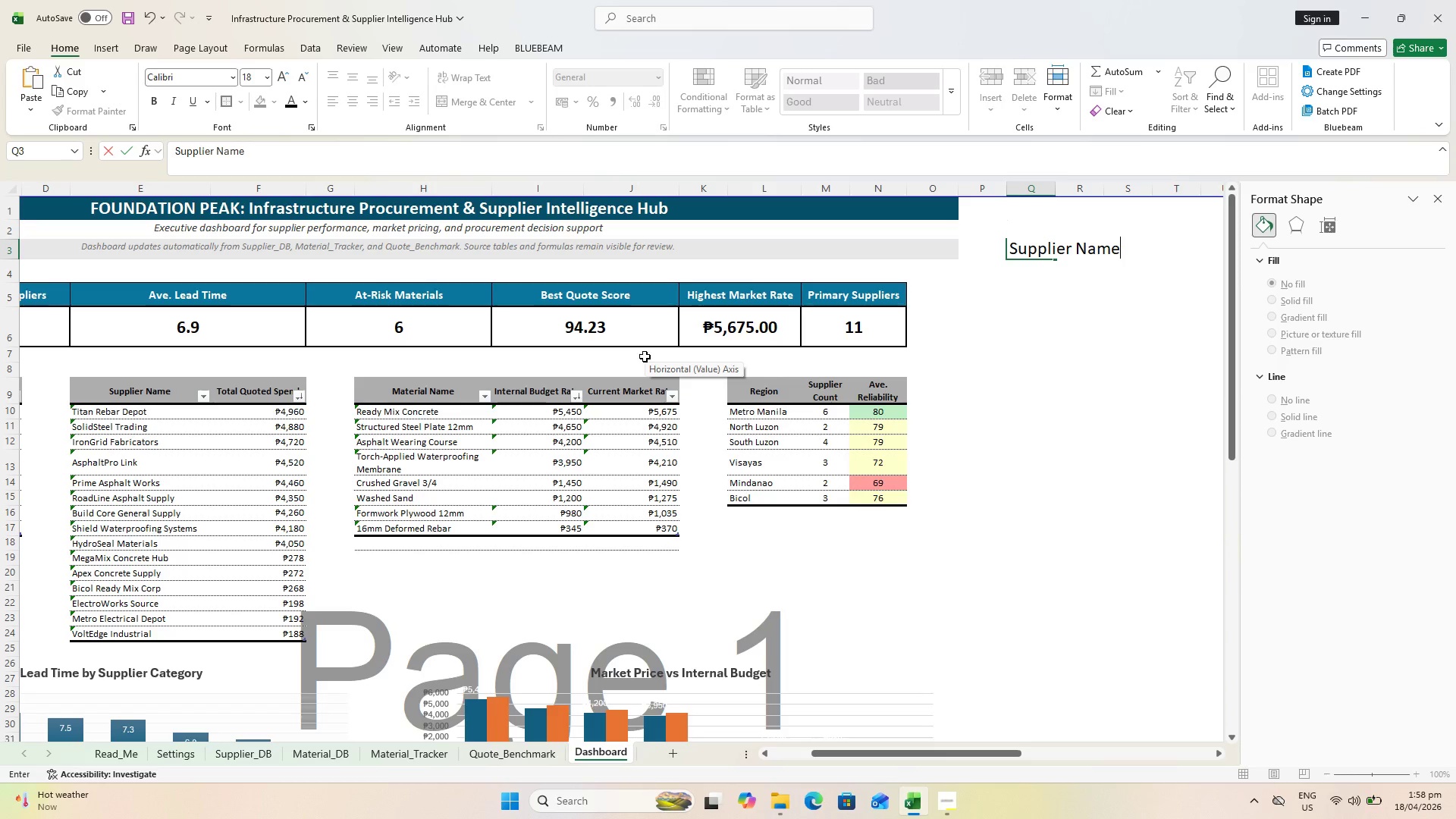 
wait(11.58)
 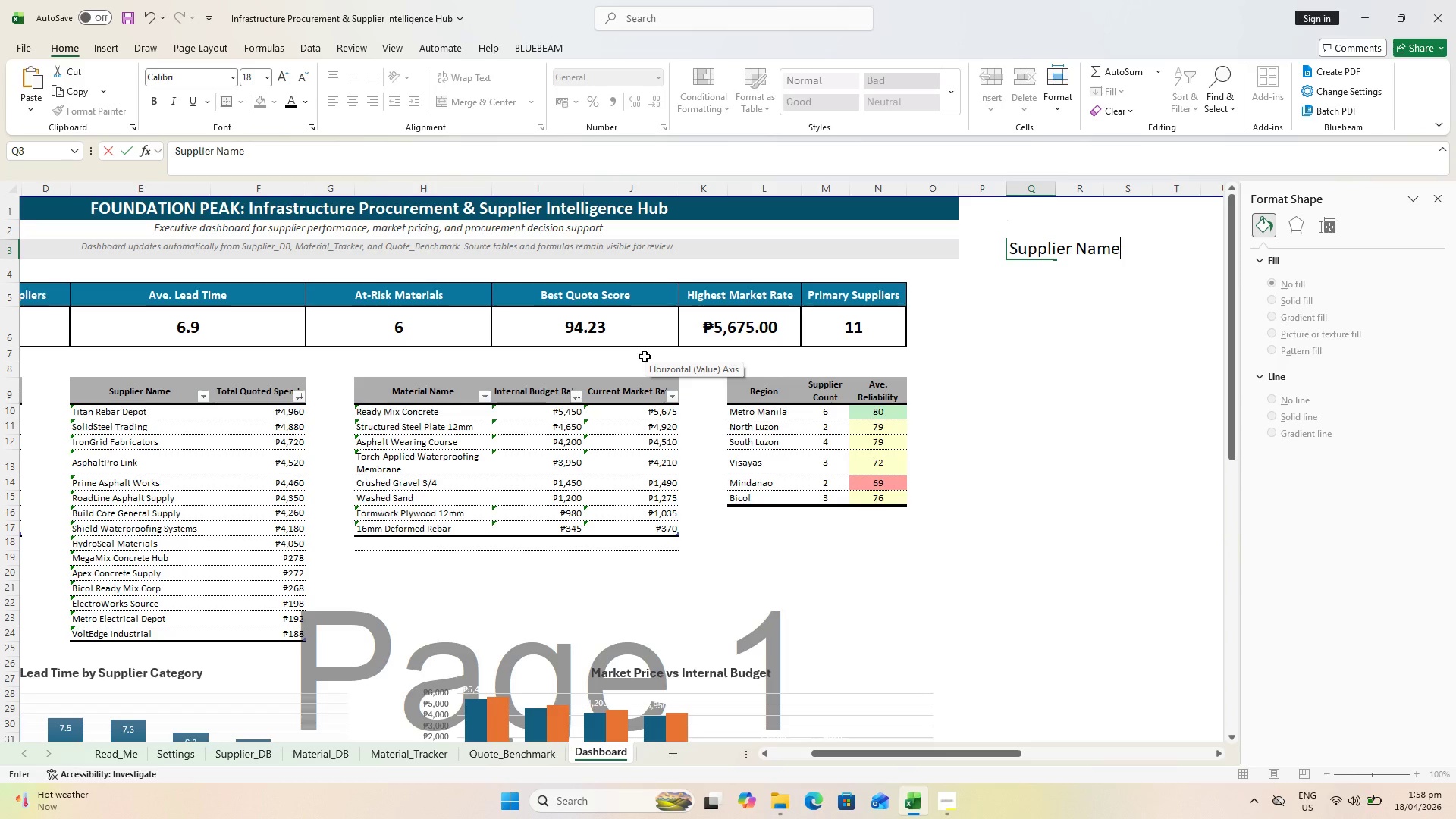 
key(Escape)
 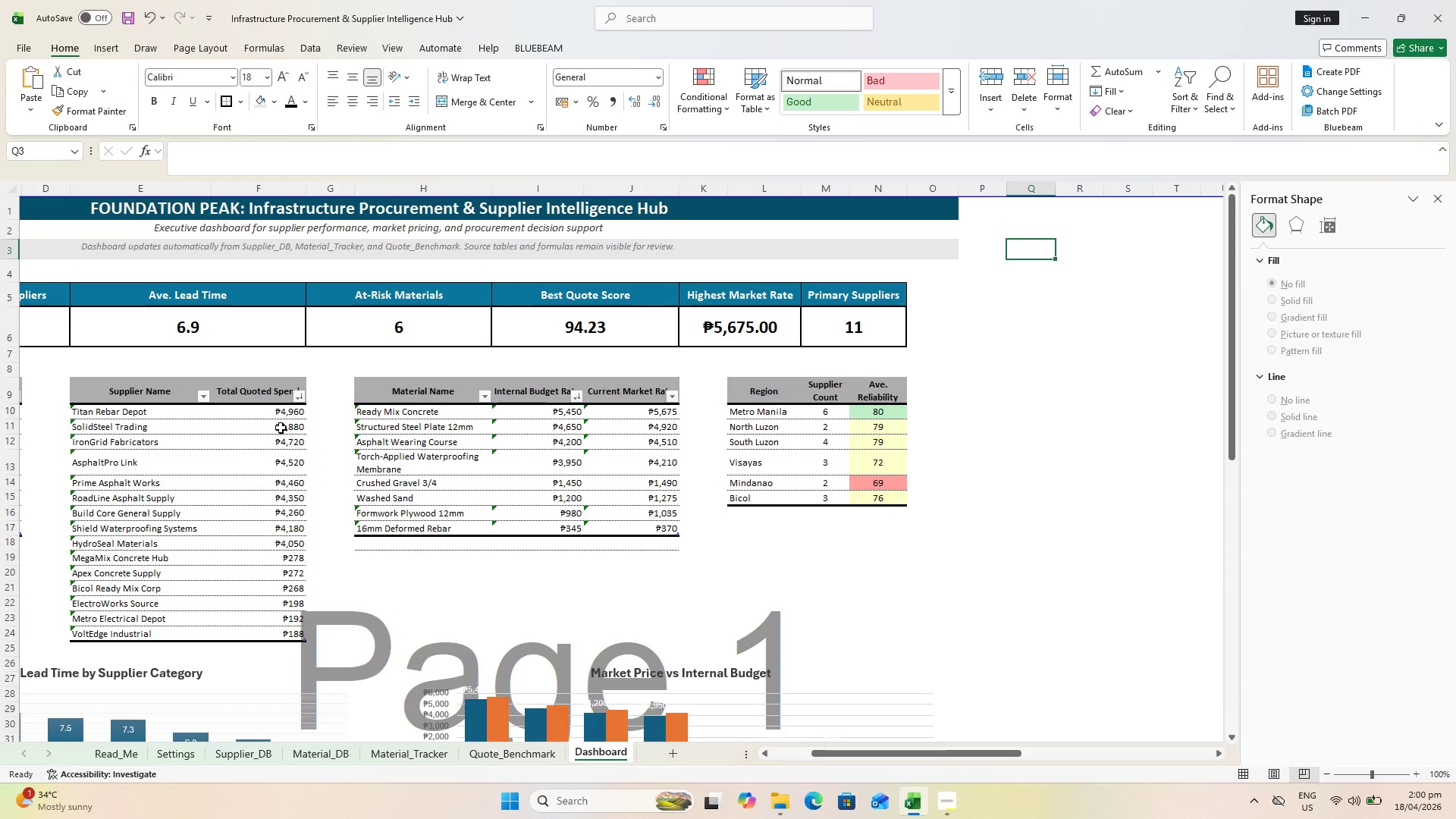 
wait(138.84)
 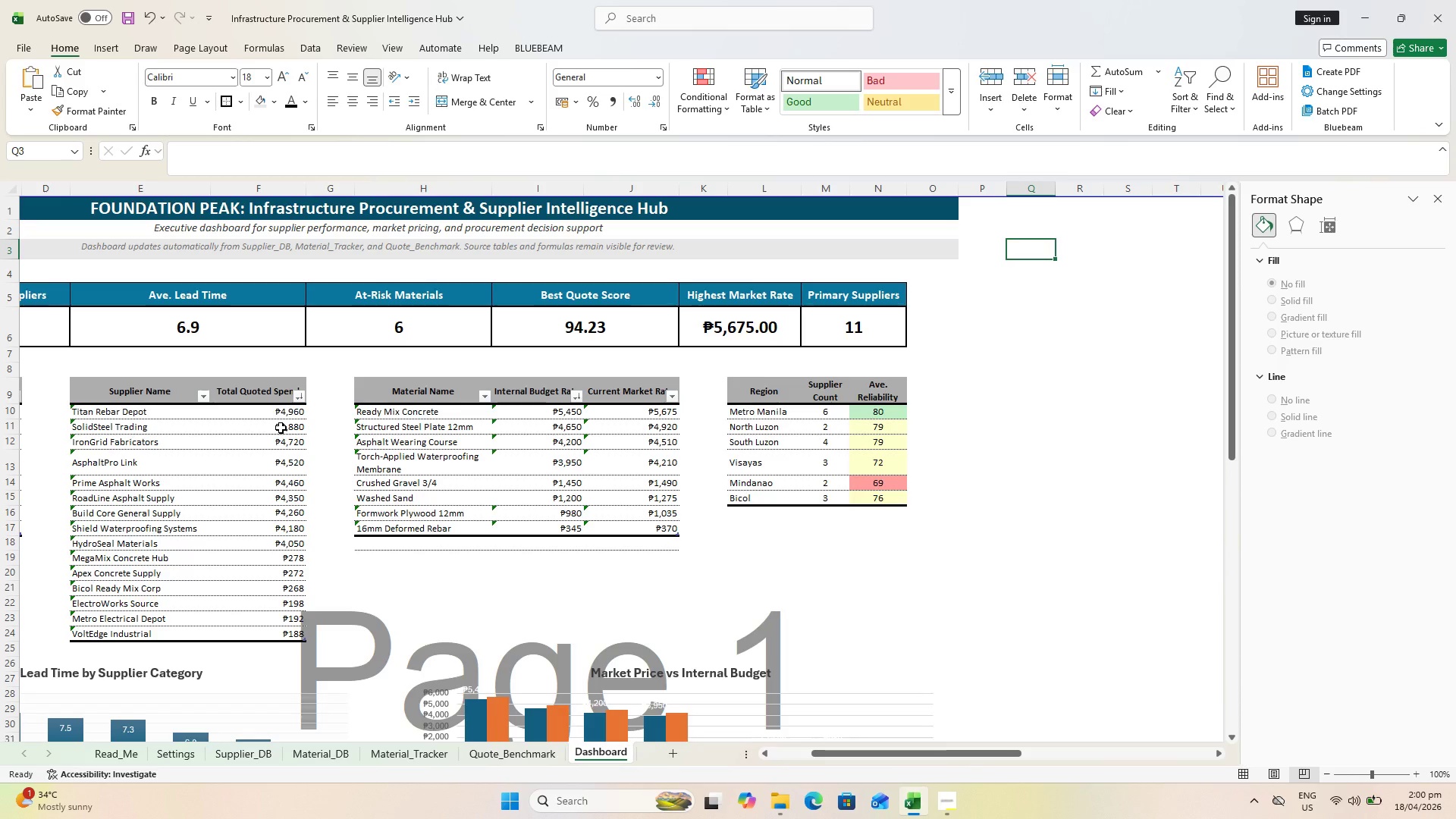 
key(Alt+AltLeft)
 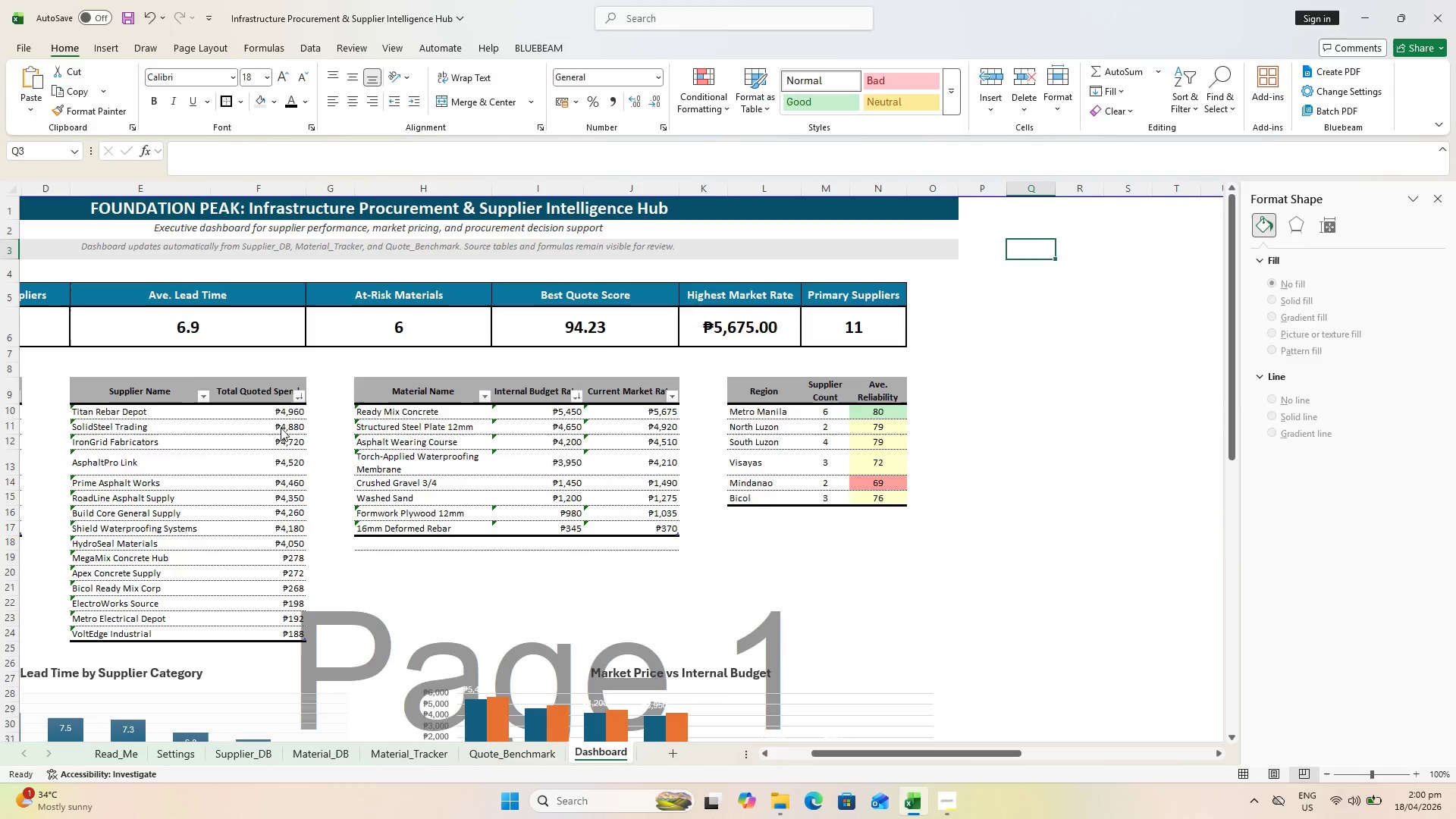 
key(Alt+Tab)